 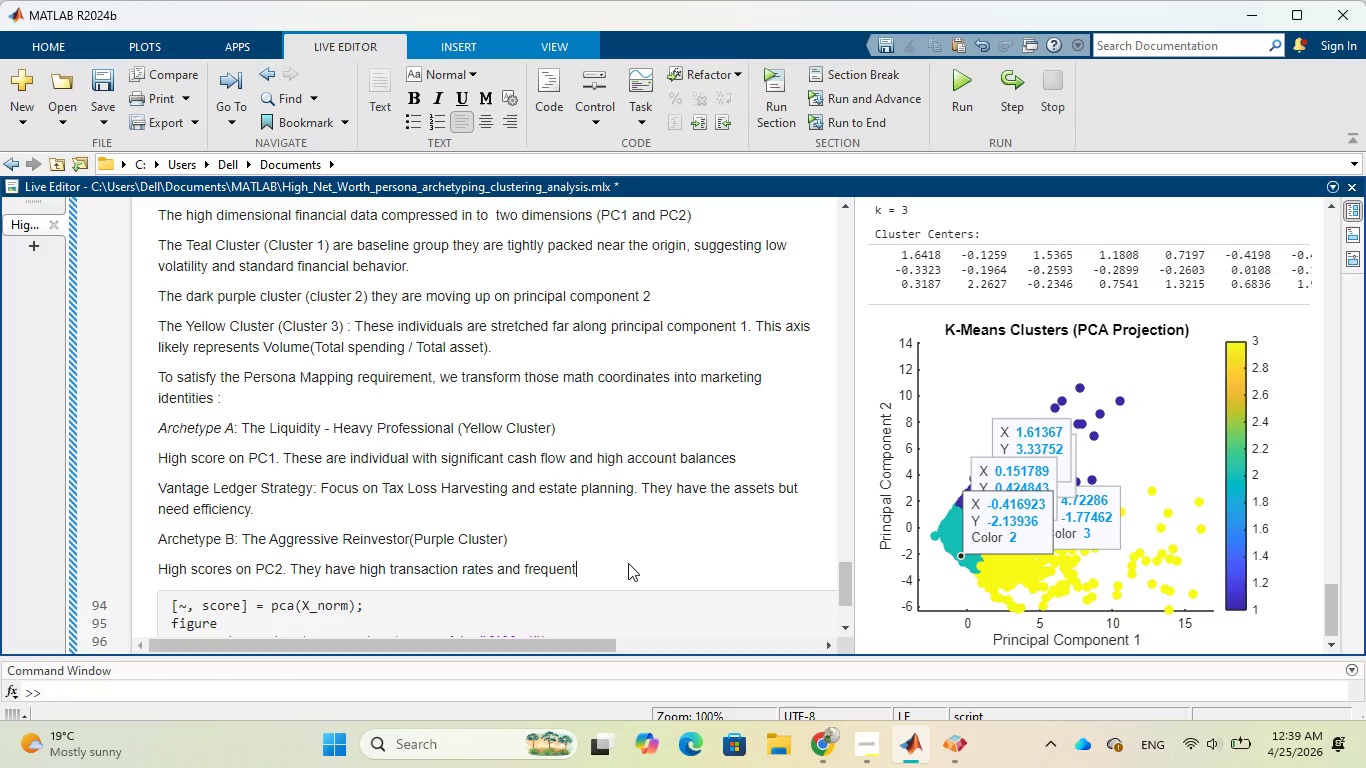 
type( "purchases")
 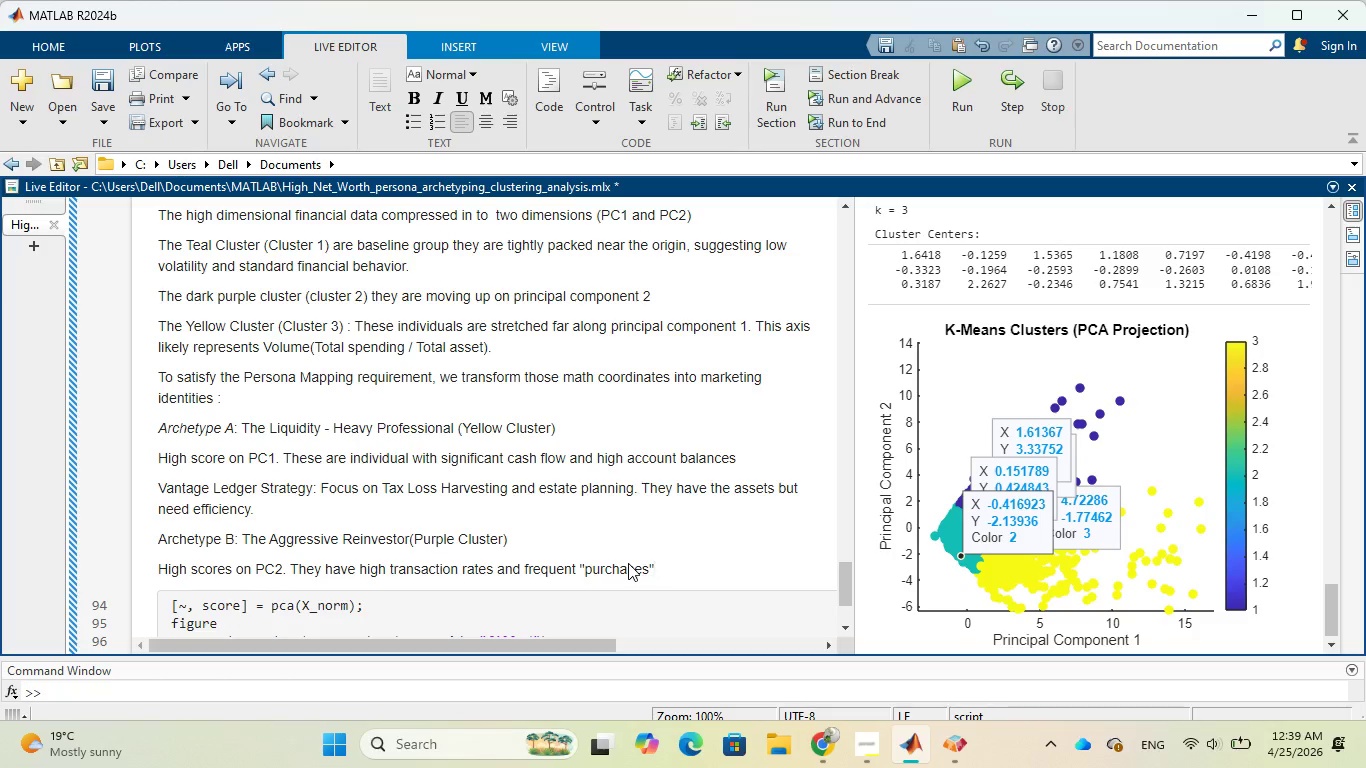 
wait(5.22)
 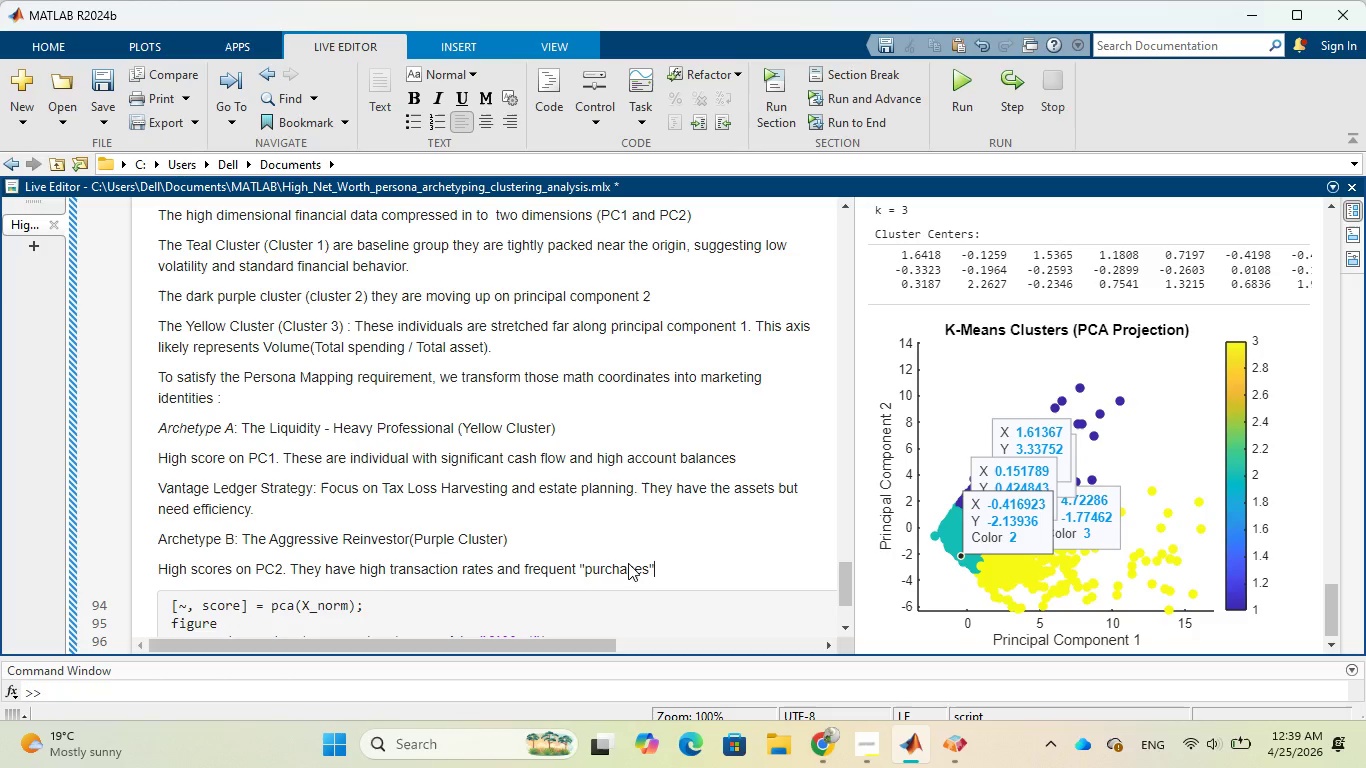 
type( relative to )
 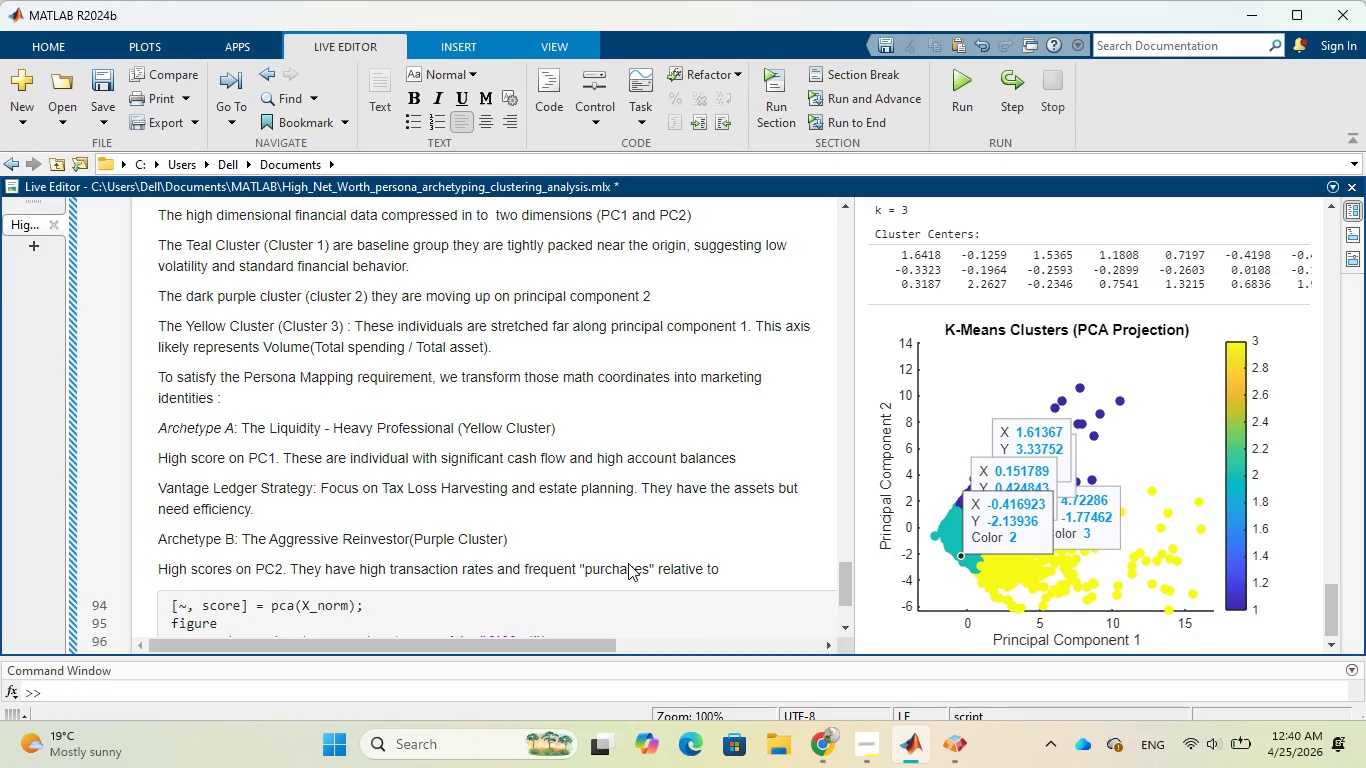 
type(their balane)
 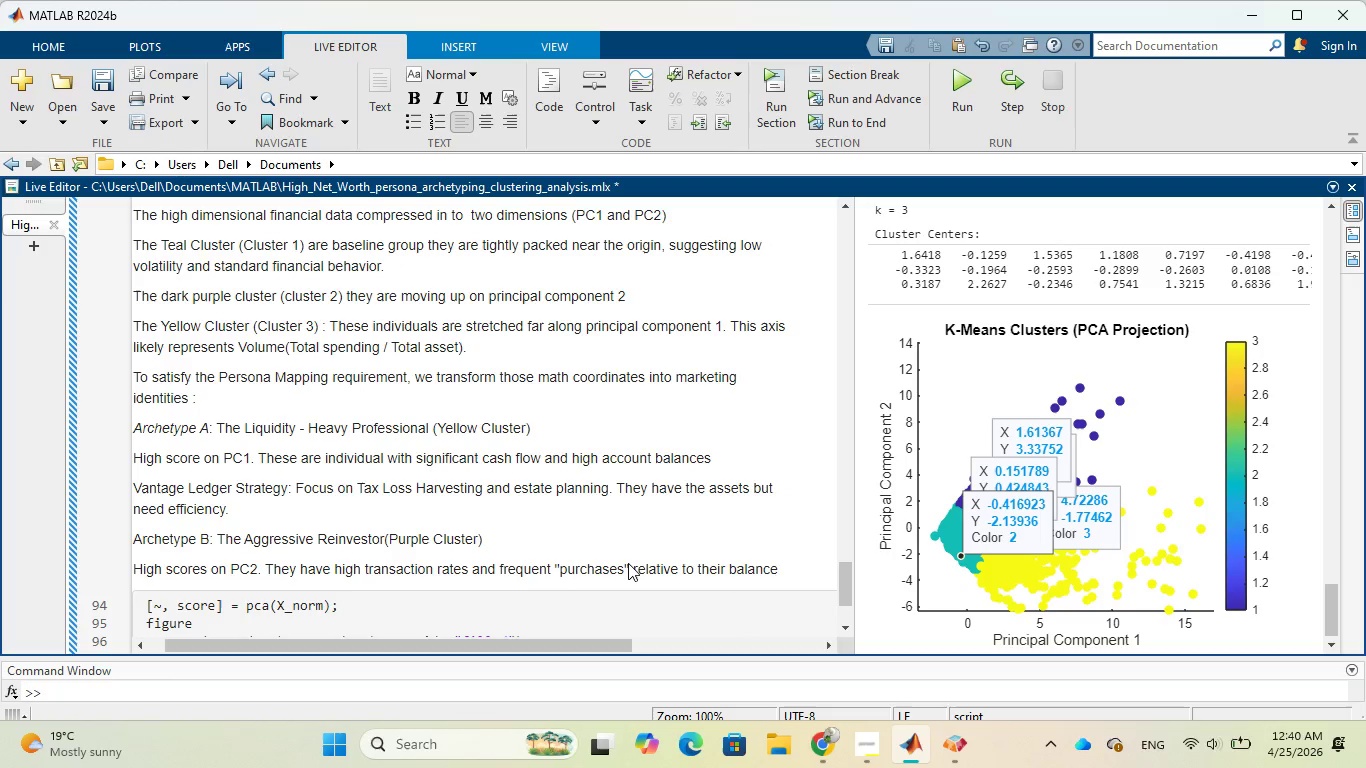 
hold_key(key=C, duration=0.33)
 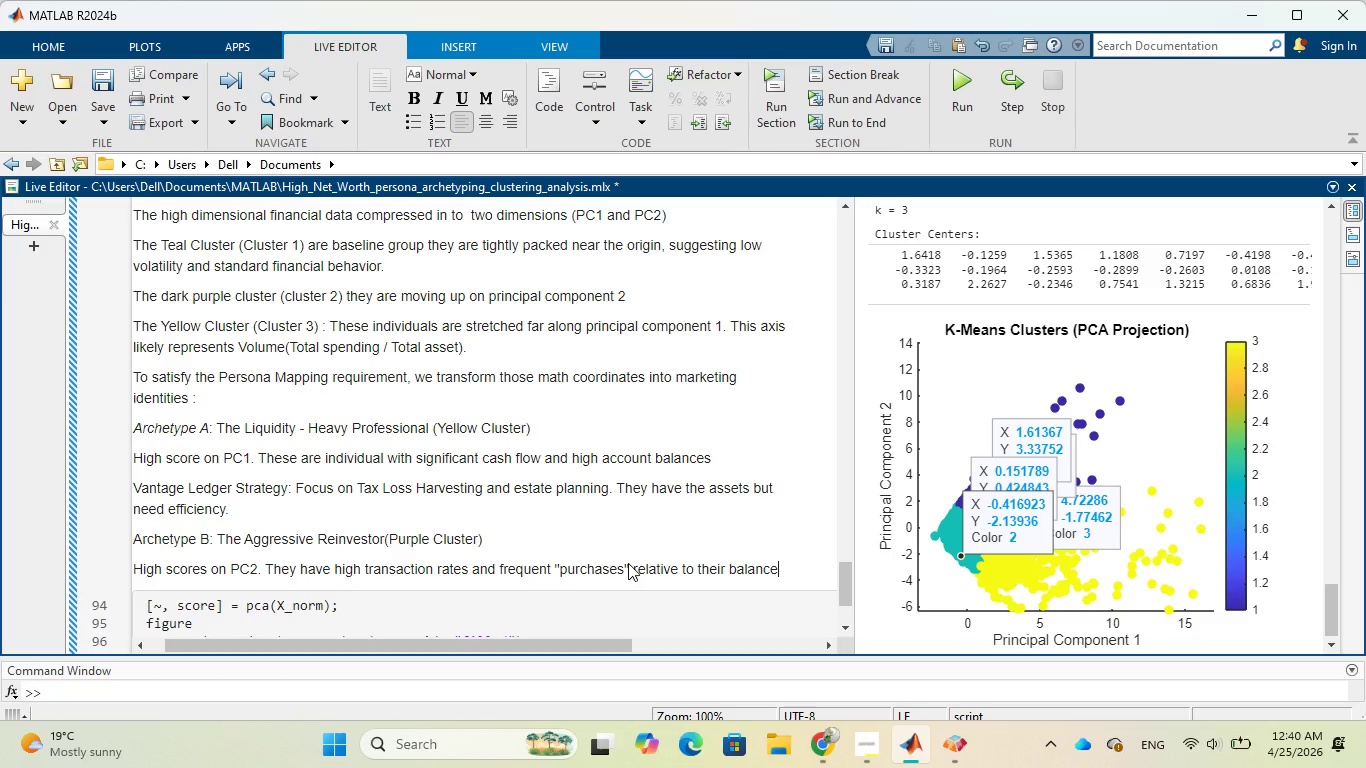 
key(Period)
 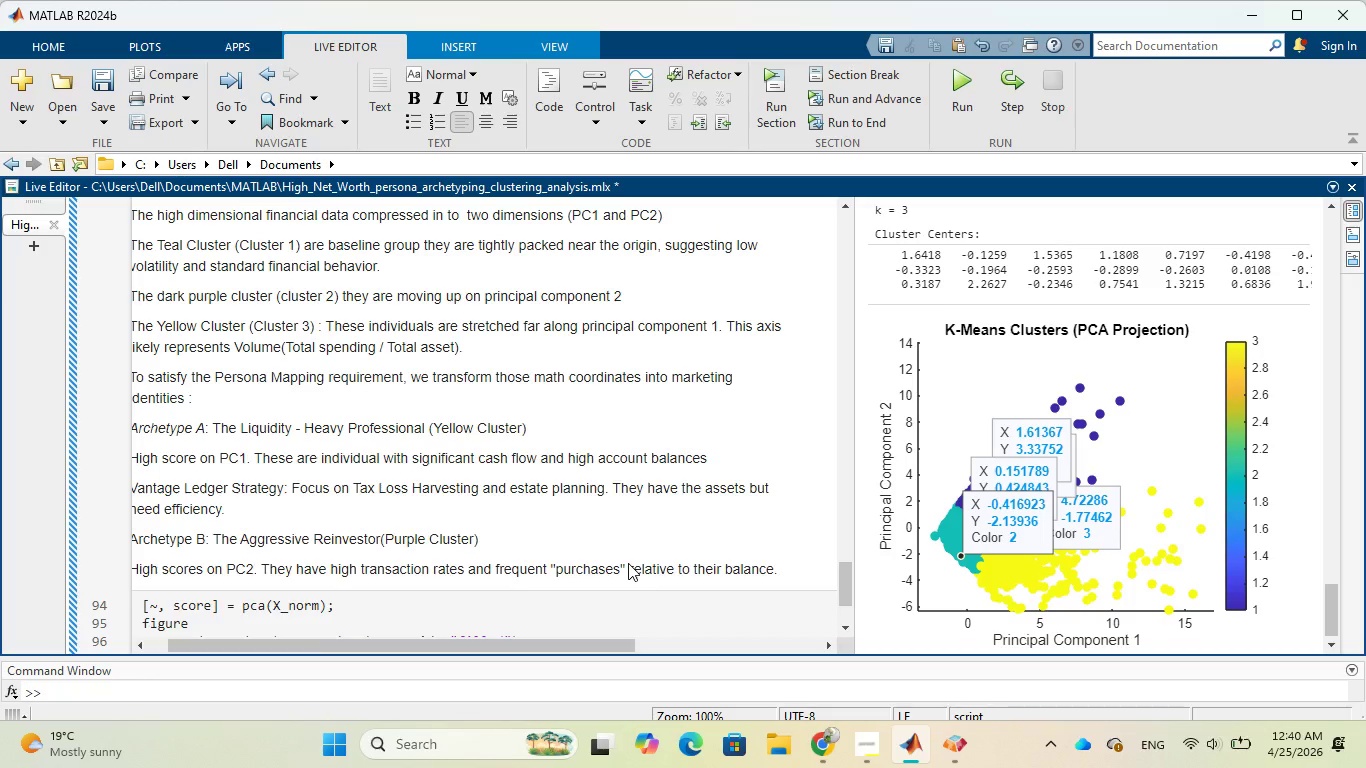 
key(Enter)
 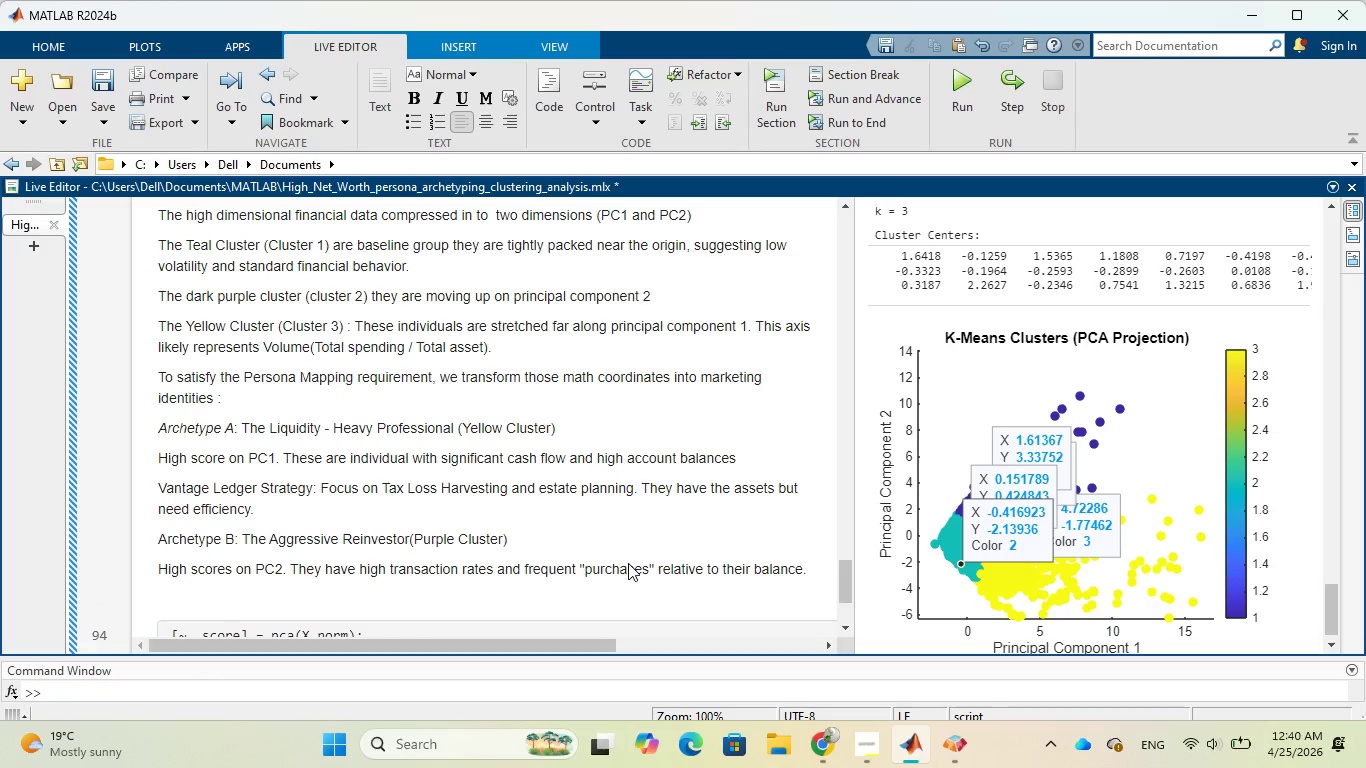 
type(vantage Ledger Strategy: )
 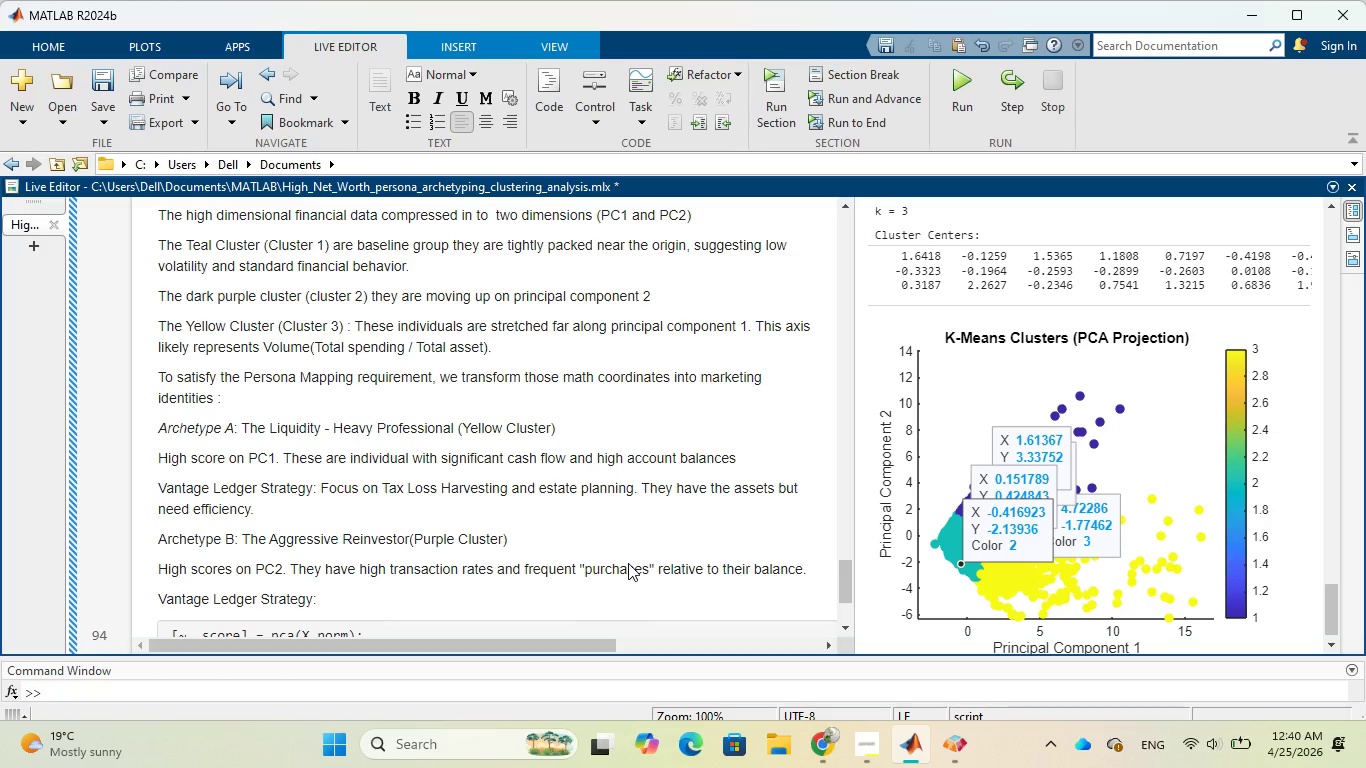 
hold_key(key=CapsLock, duration=0.34)
 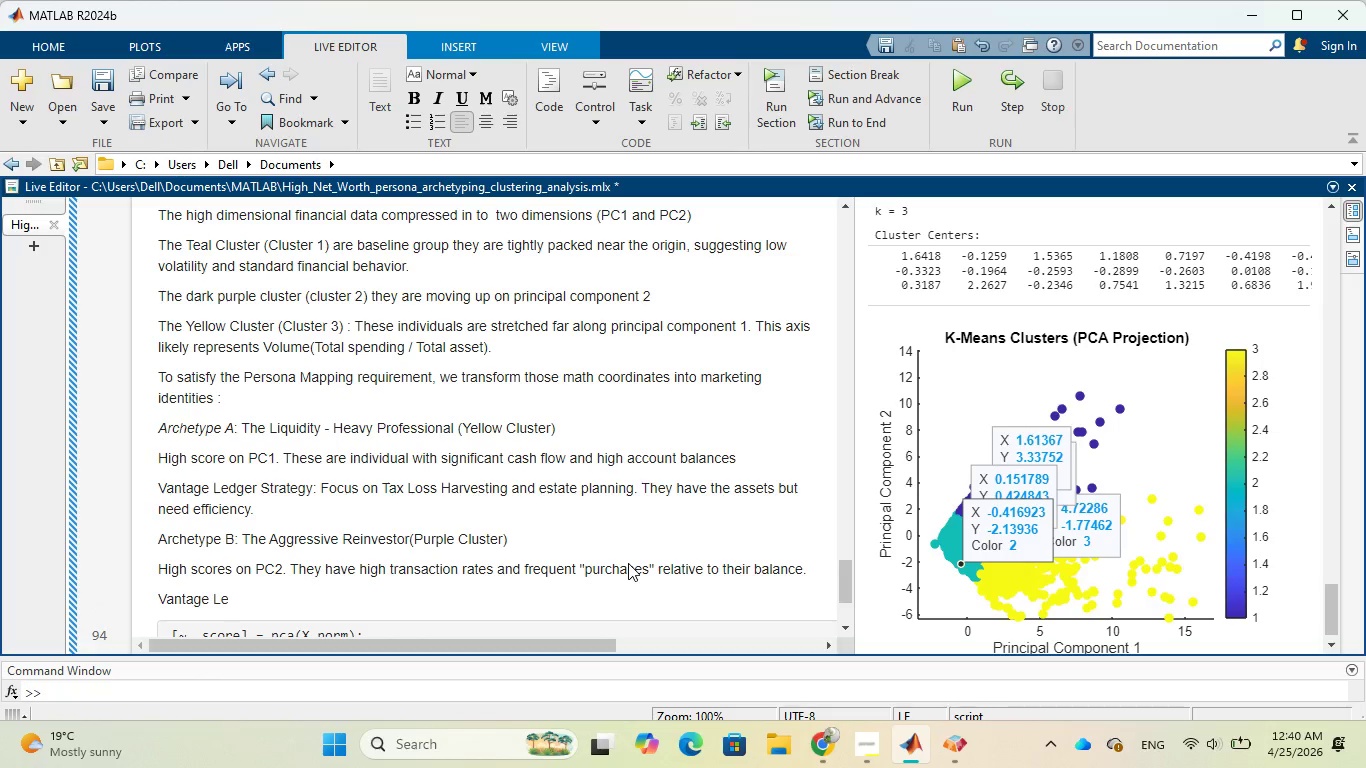 
type(Focus on )
 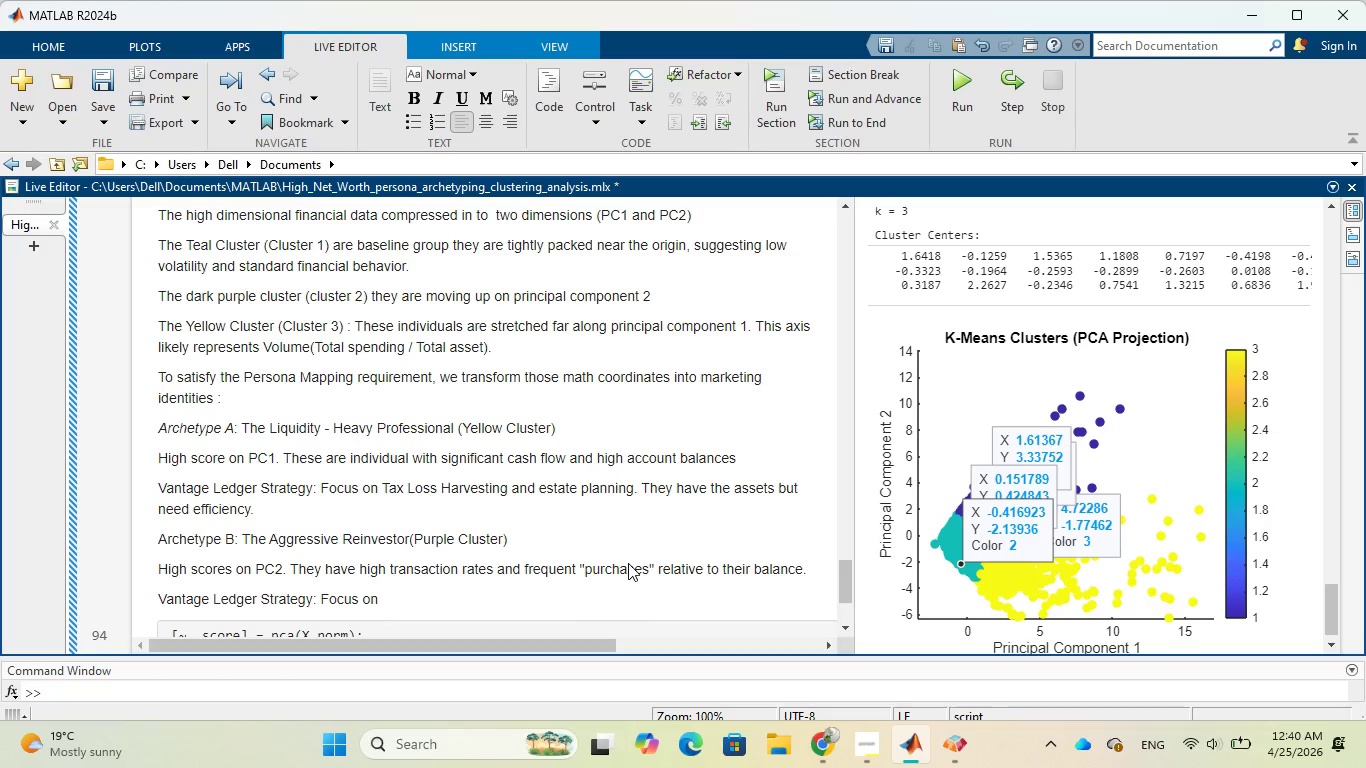 
type(Business Expense Optimization)
 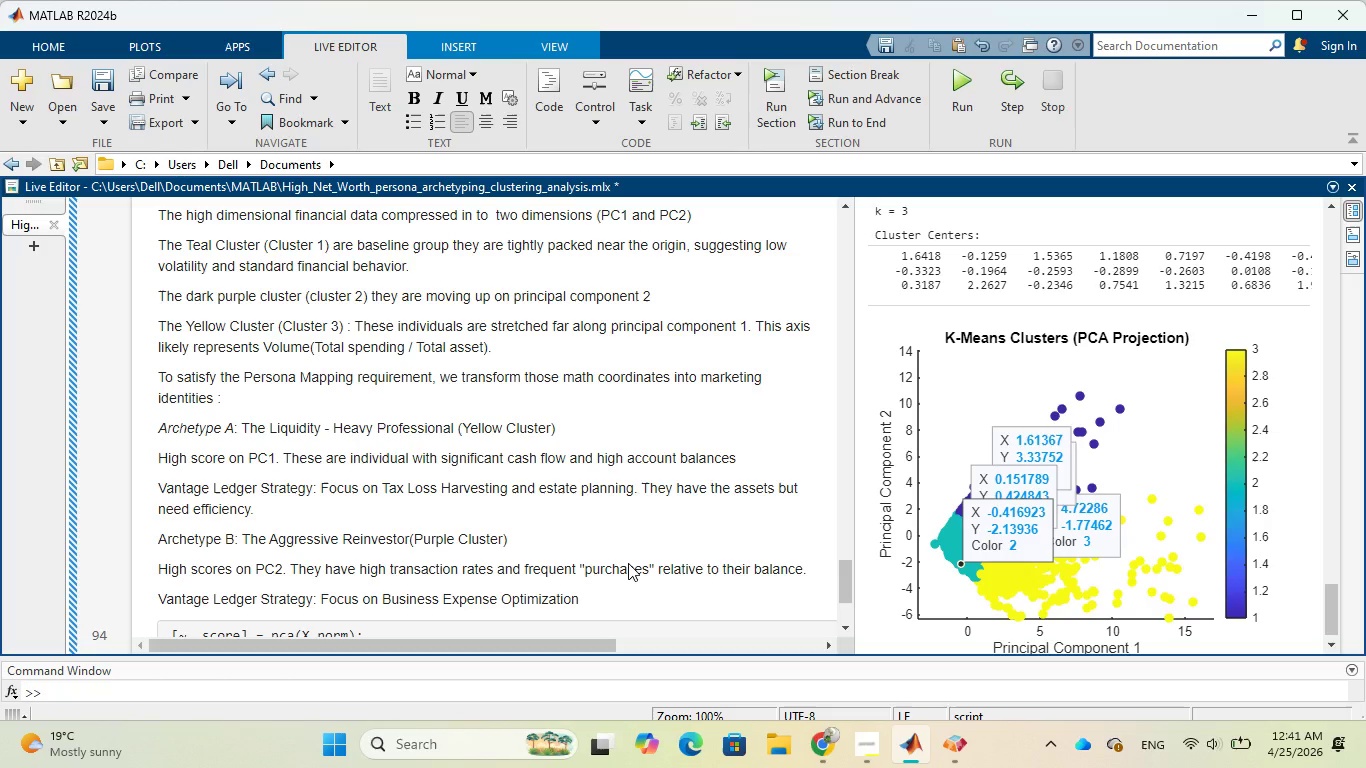 
wait(5.61)
 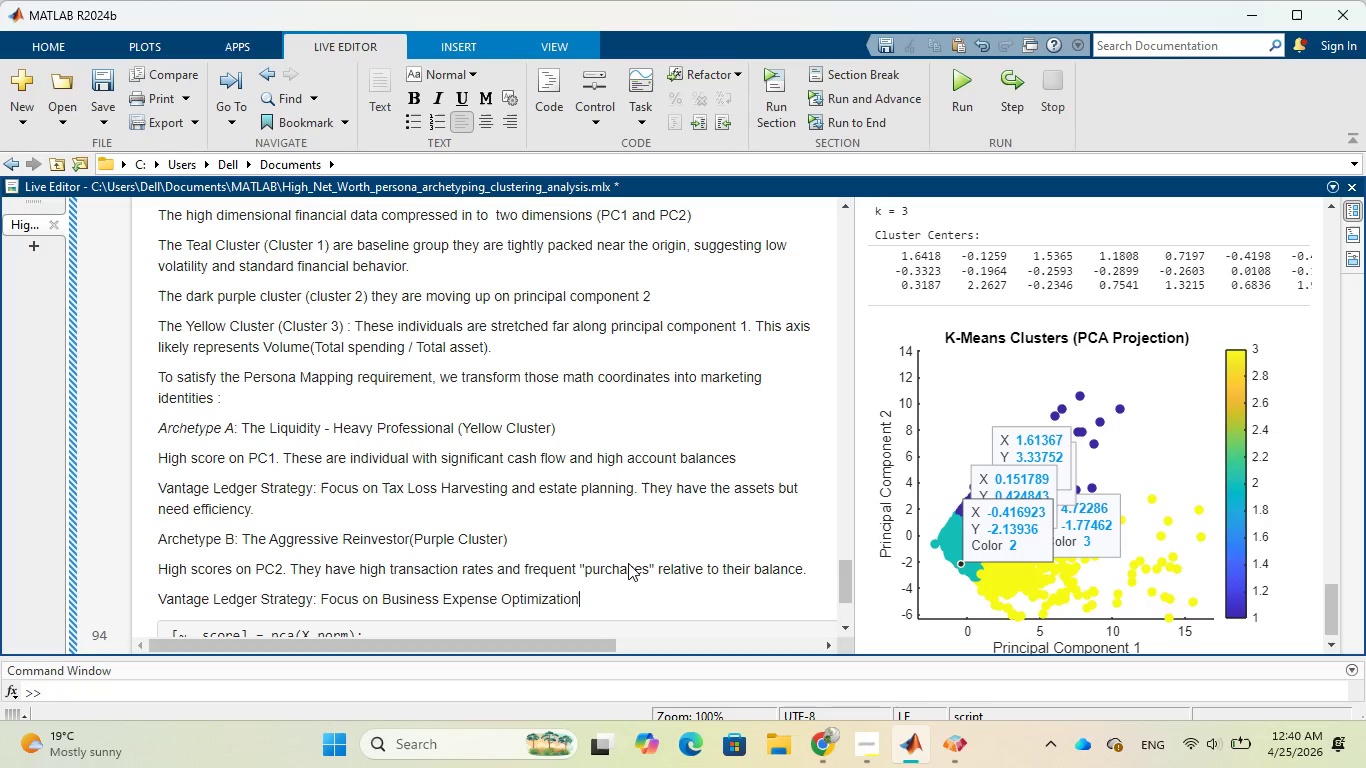 
type(. THEY ARE ACTIE MOVERS OF )
 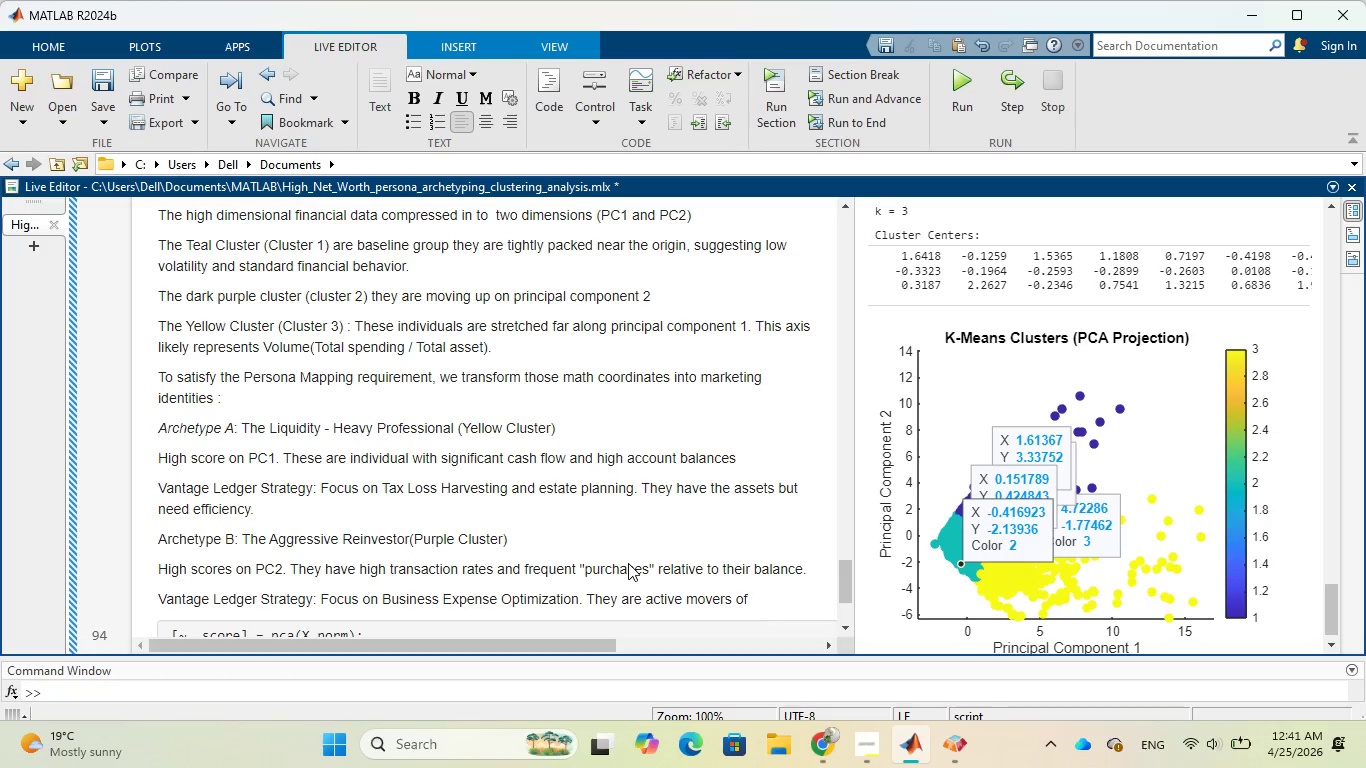 
hold_key(key=CapsLock, duration=0.34)
 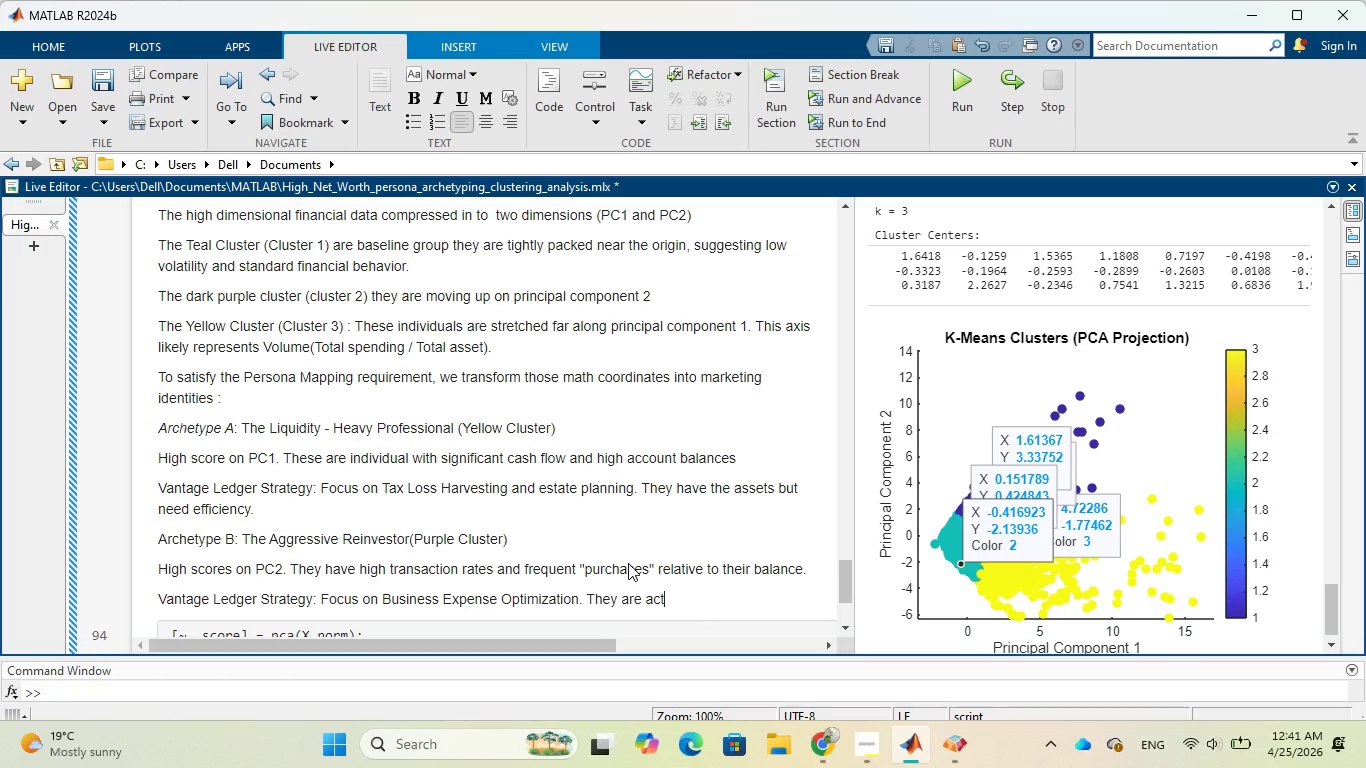 
type(money and likey)
key(Backspace)
type(ly enterpre)
 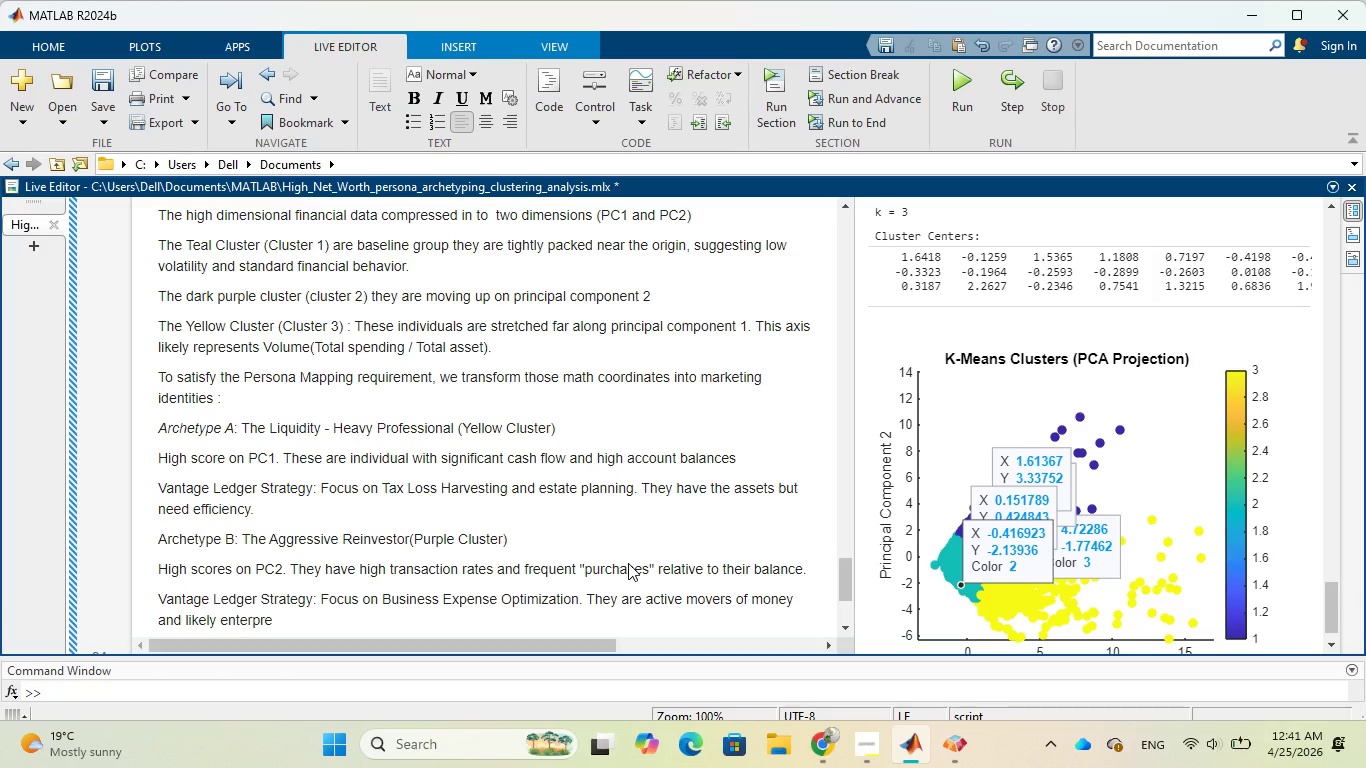 
key(N)
 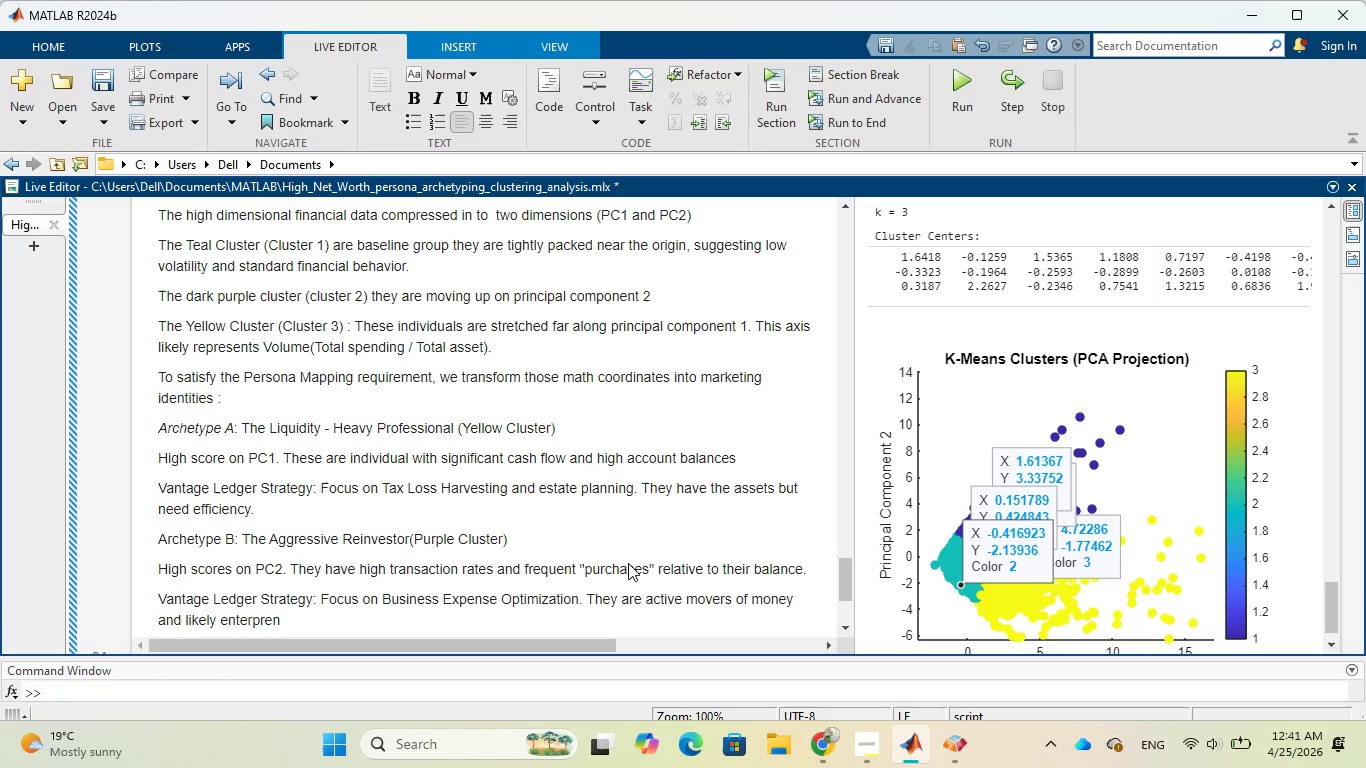 
type(eurs)
 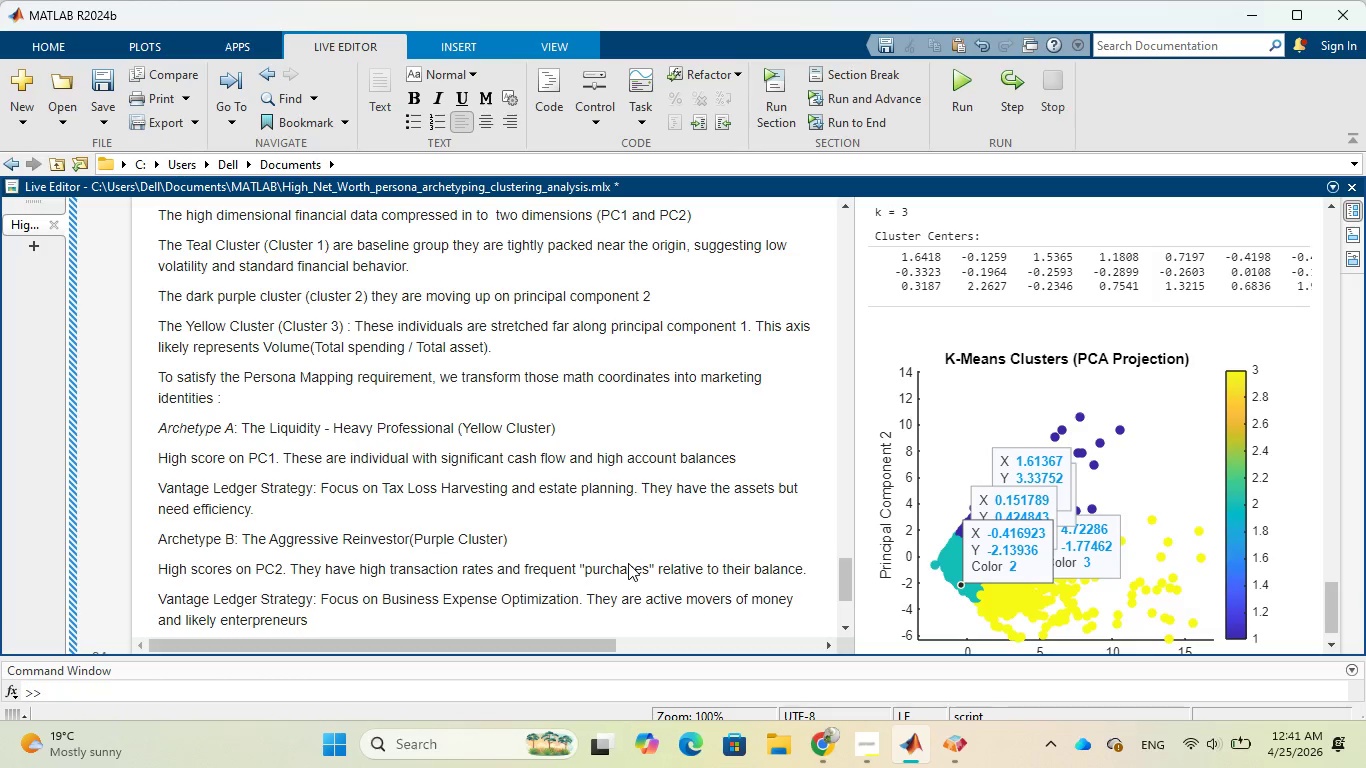 
key(Period)
 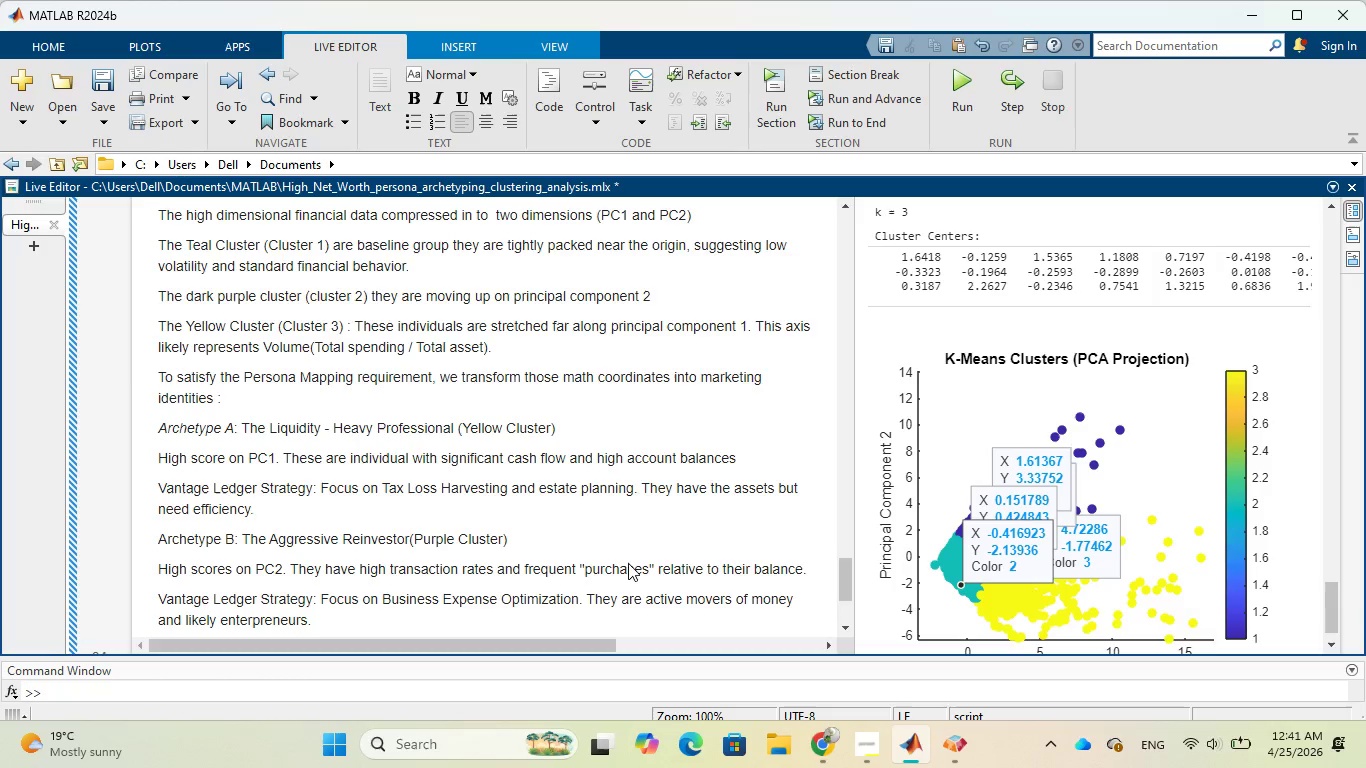 
key(Enter)
 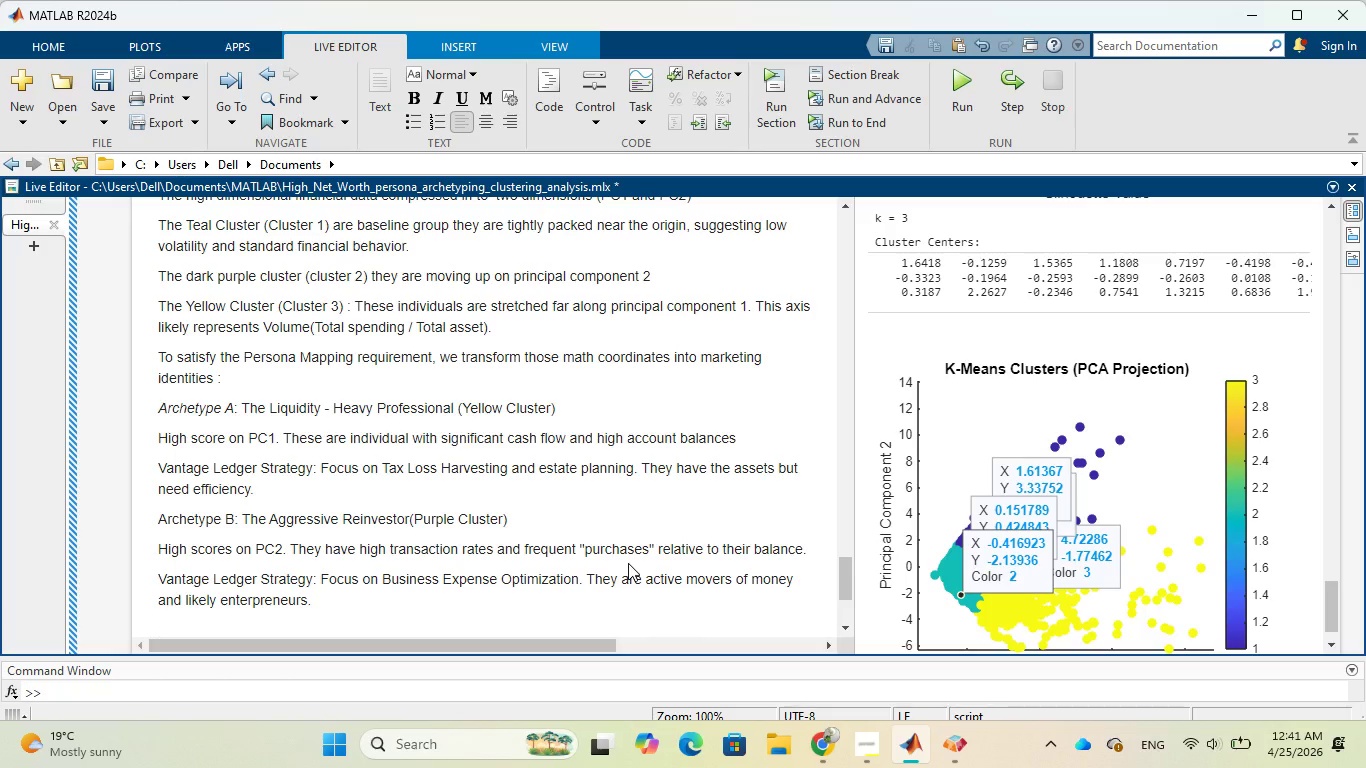 
type(Archetype C: The Stable High Earner)
 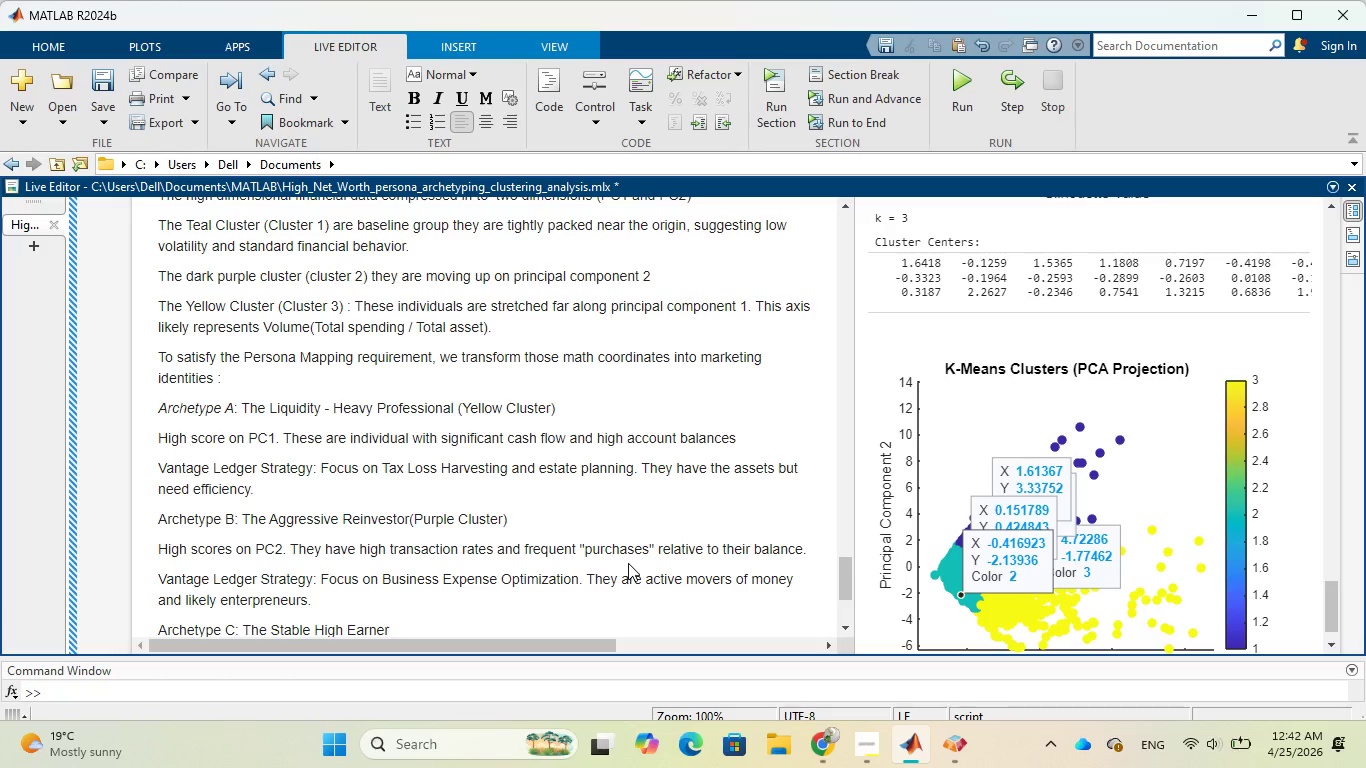 
wait(5.36)
 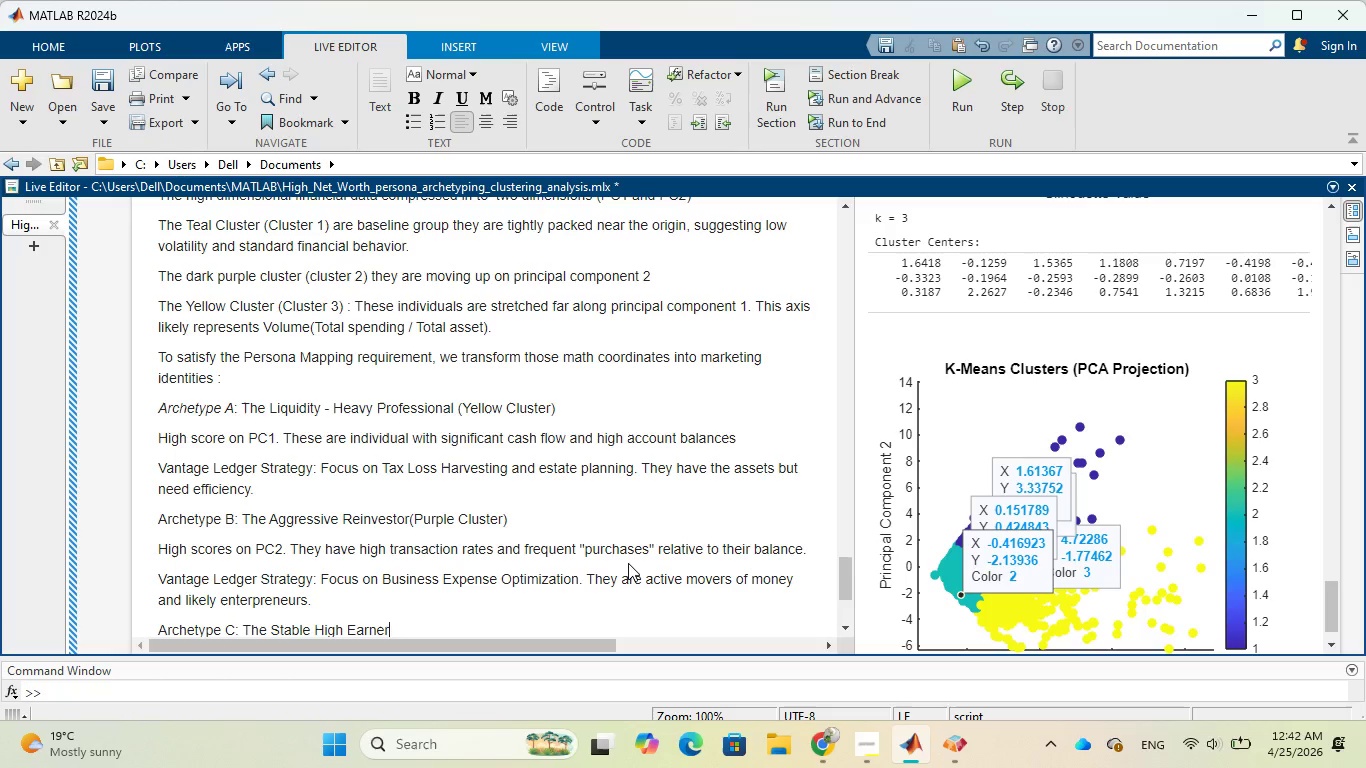 
type( (TALE))
 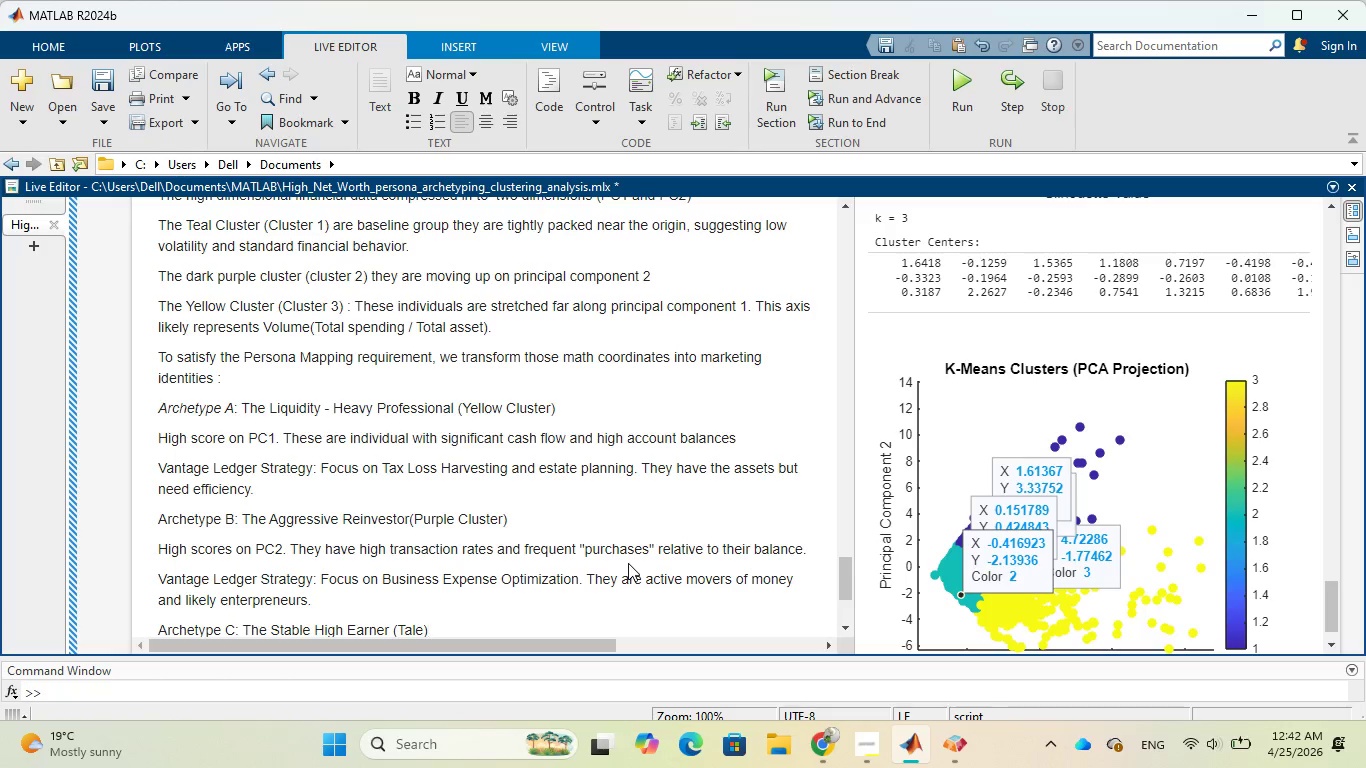 
 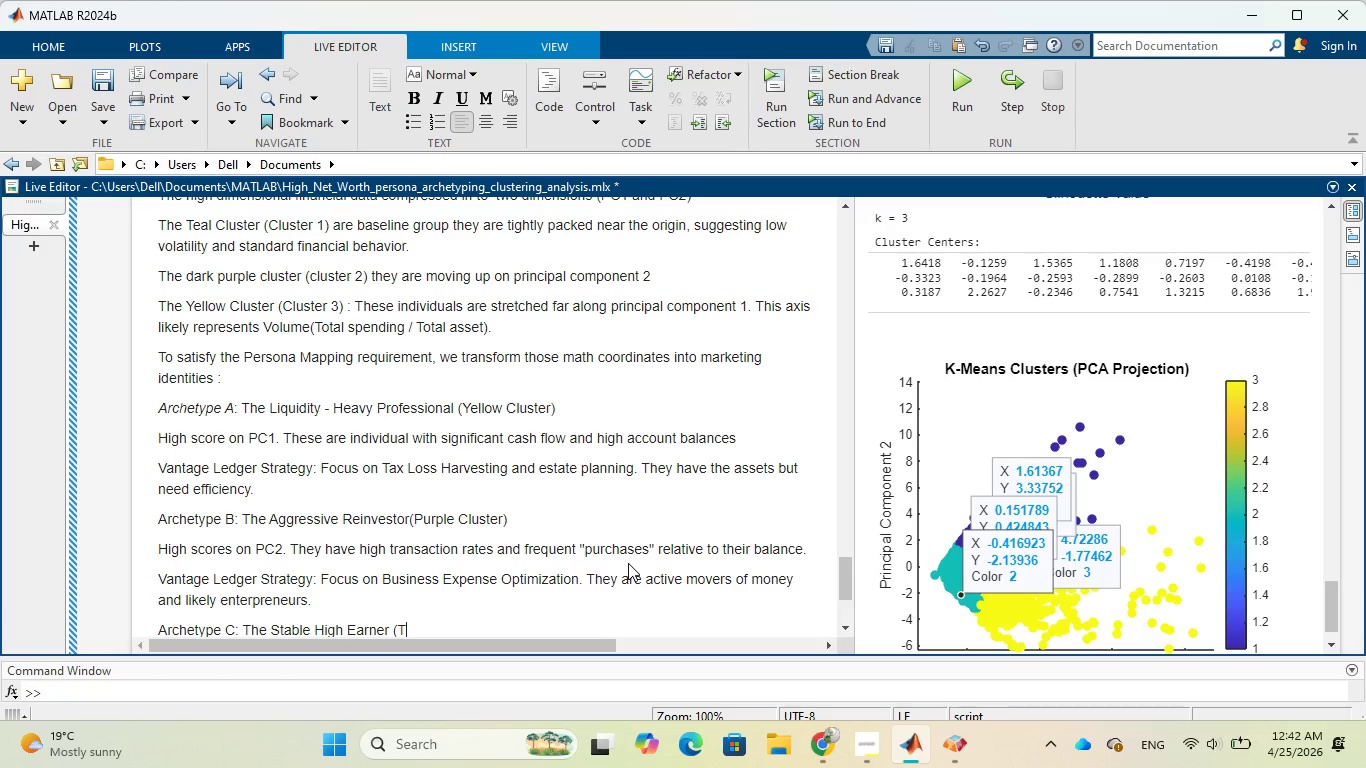 
hold_key(key=CapsLock, duration=0.33)
 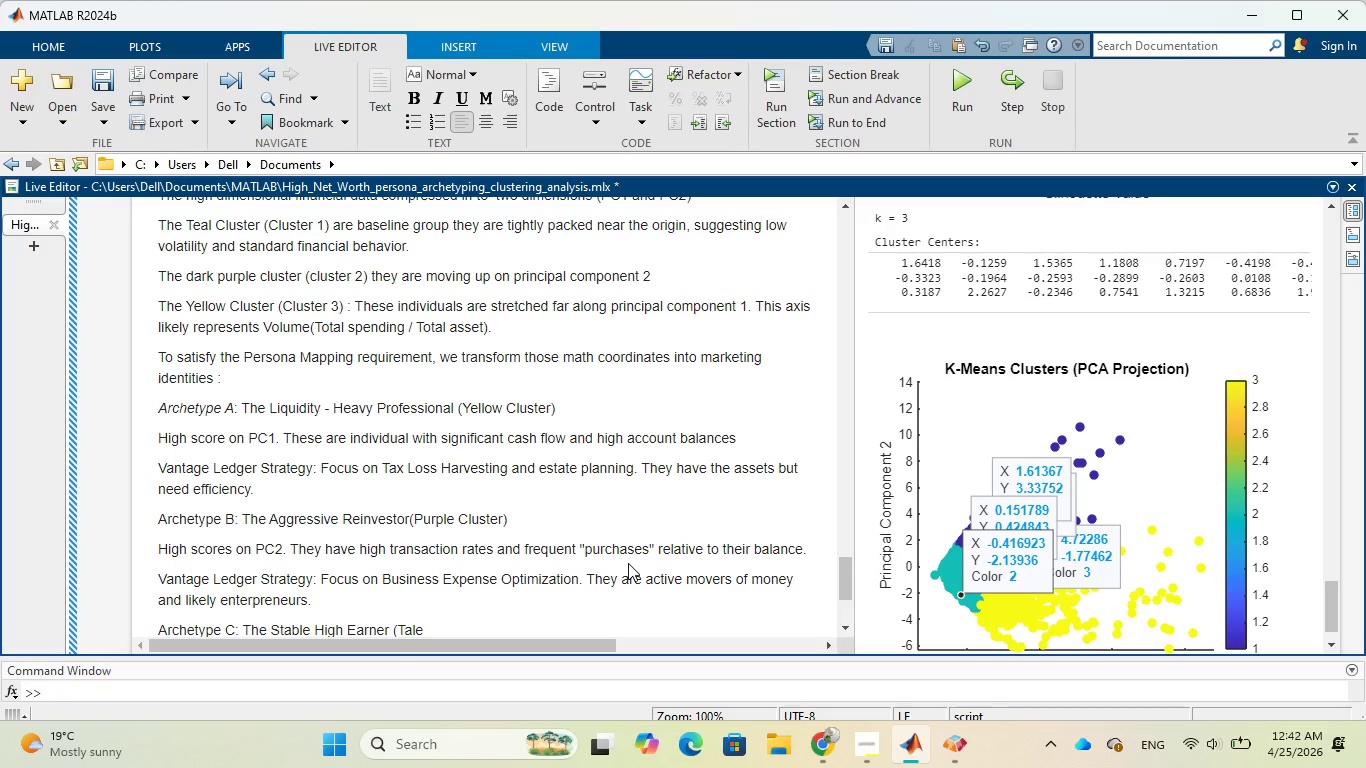 
key(ArrowLeft)
 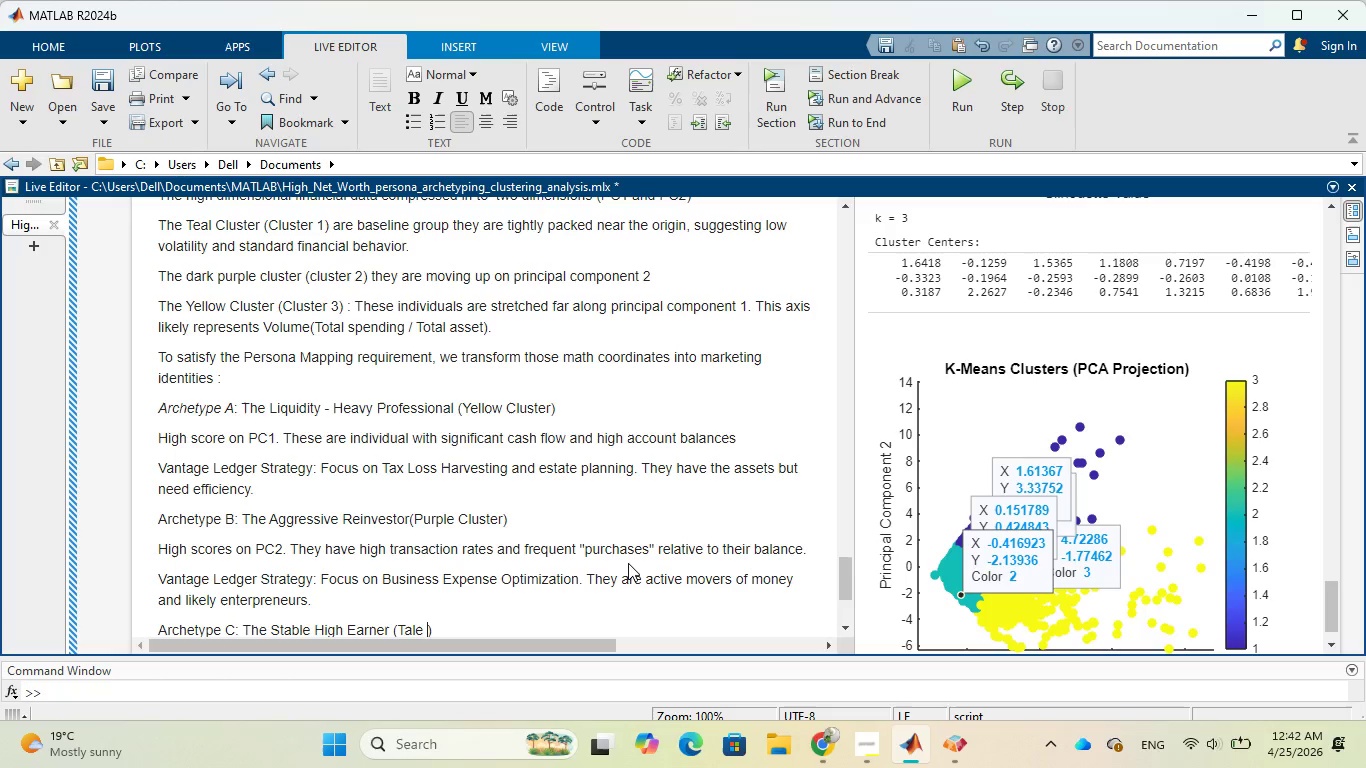 
type( Cluster)
 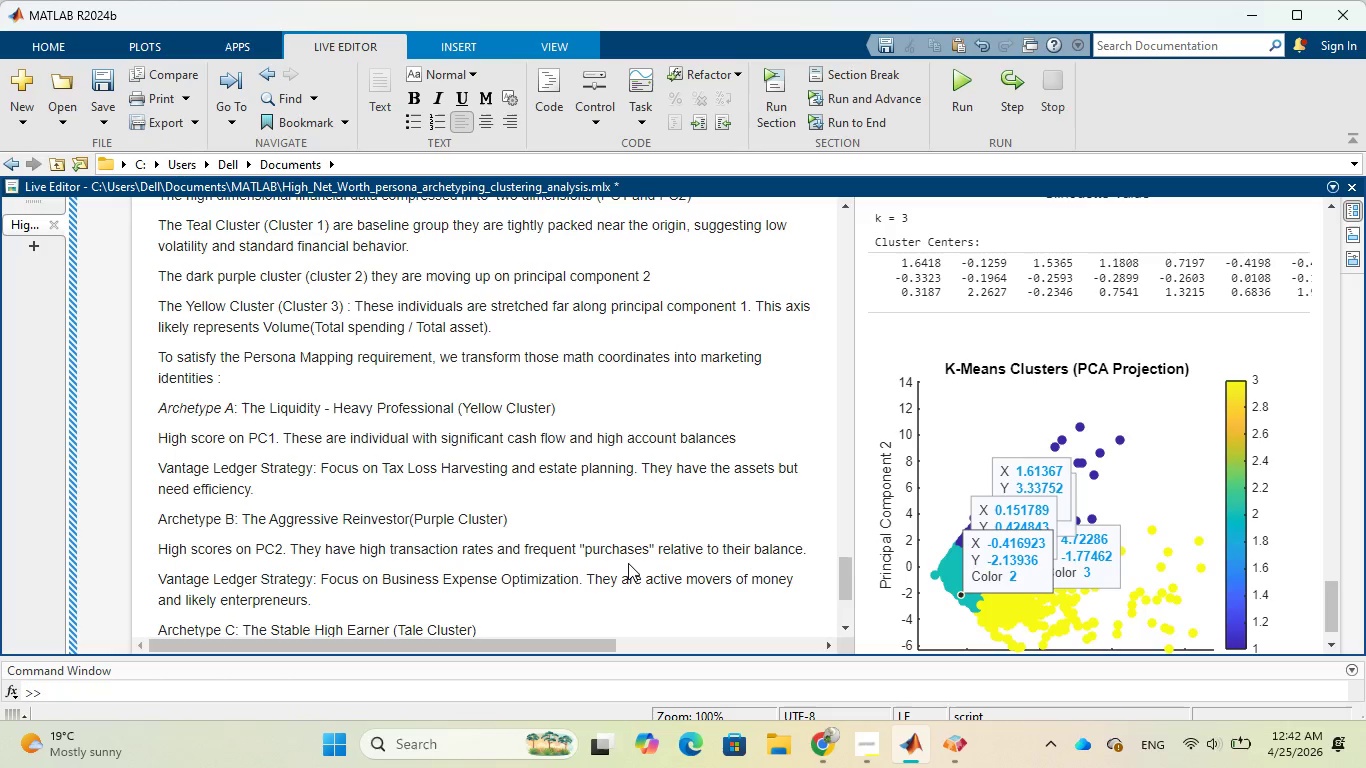 
key(ArrowRight)
 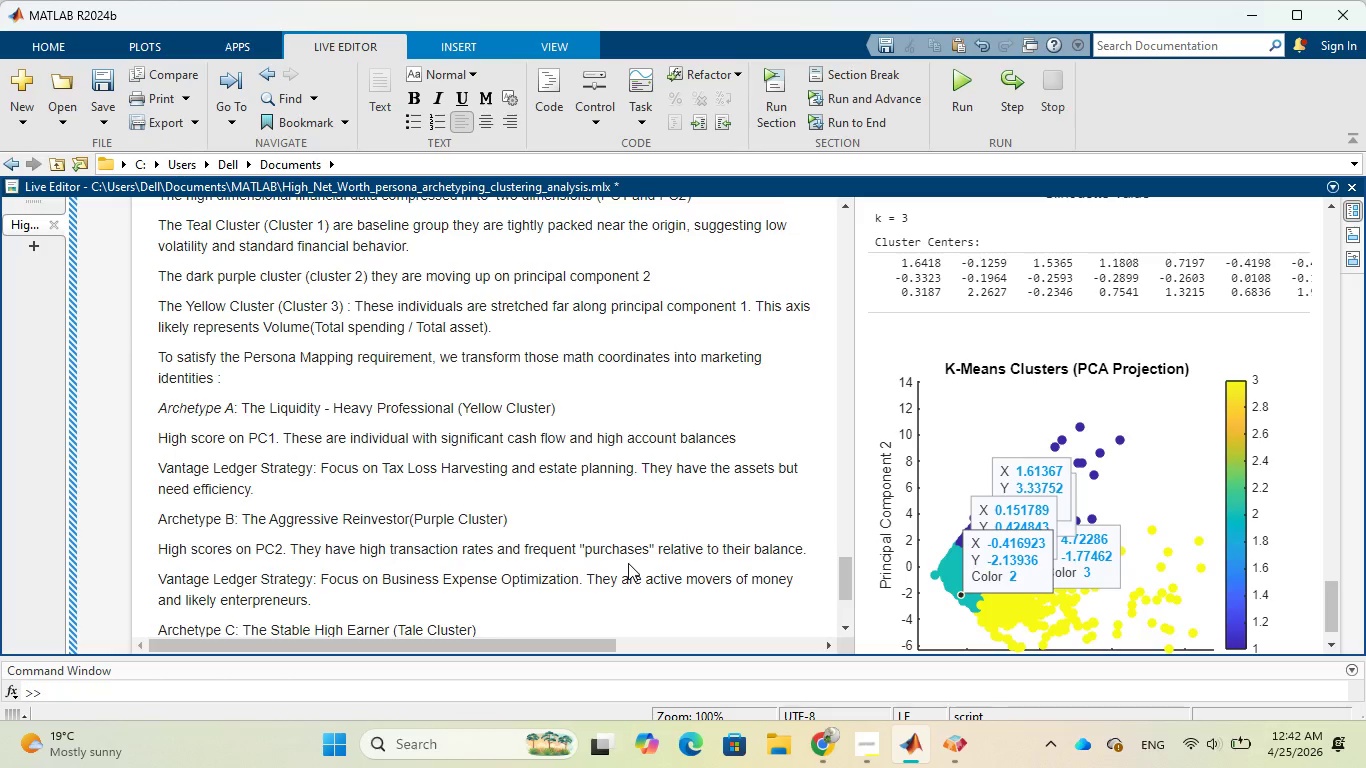 
key(Enter)
 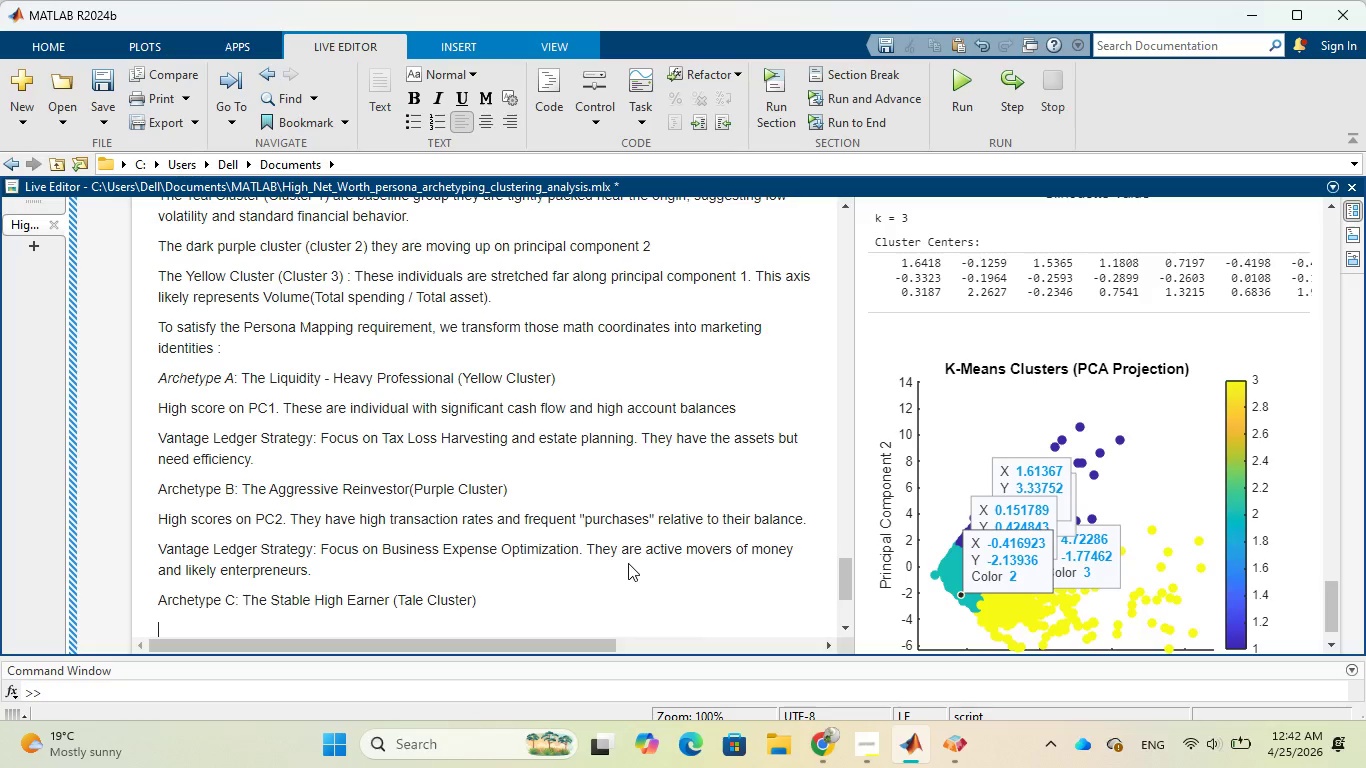 
type(Lowest VARIANE)
 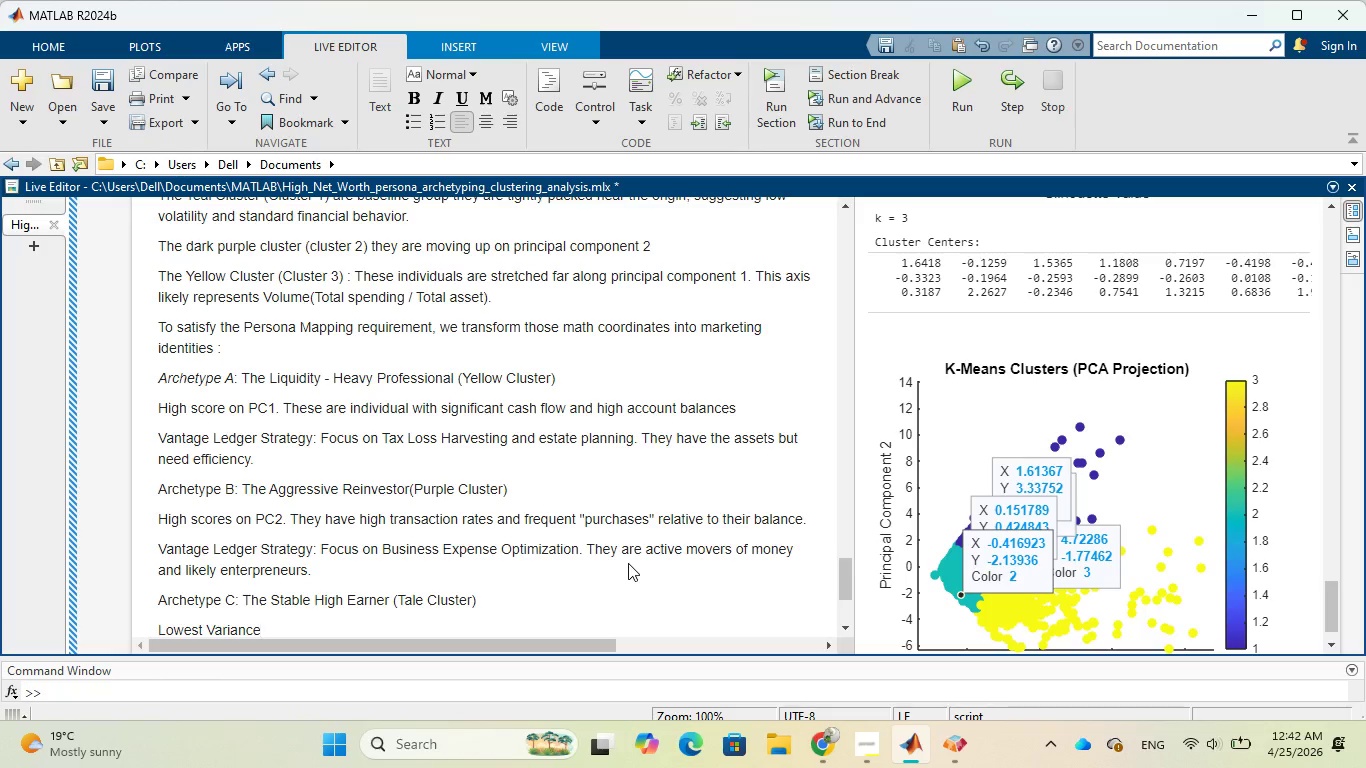 
hold_key(key=CapsLock, duration=0.33)
 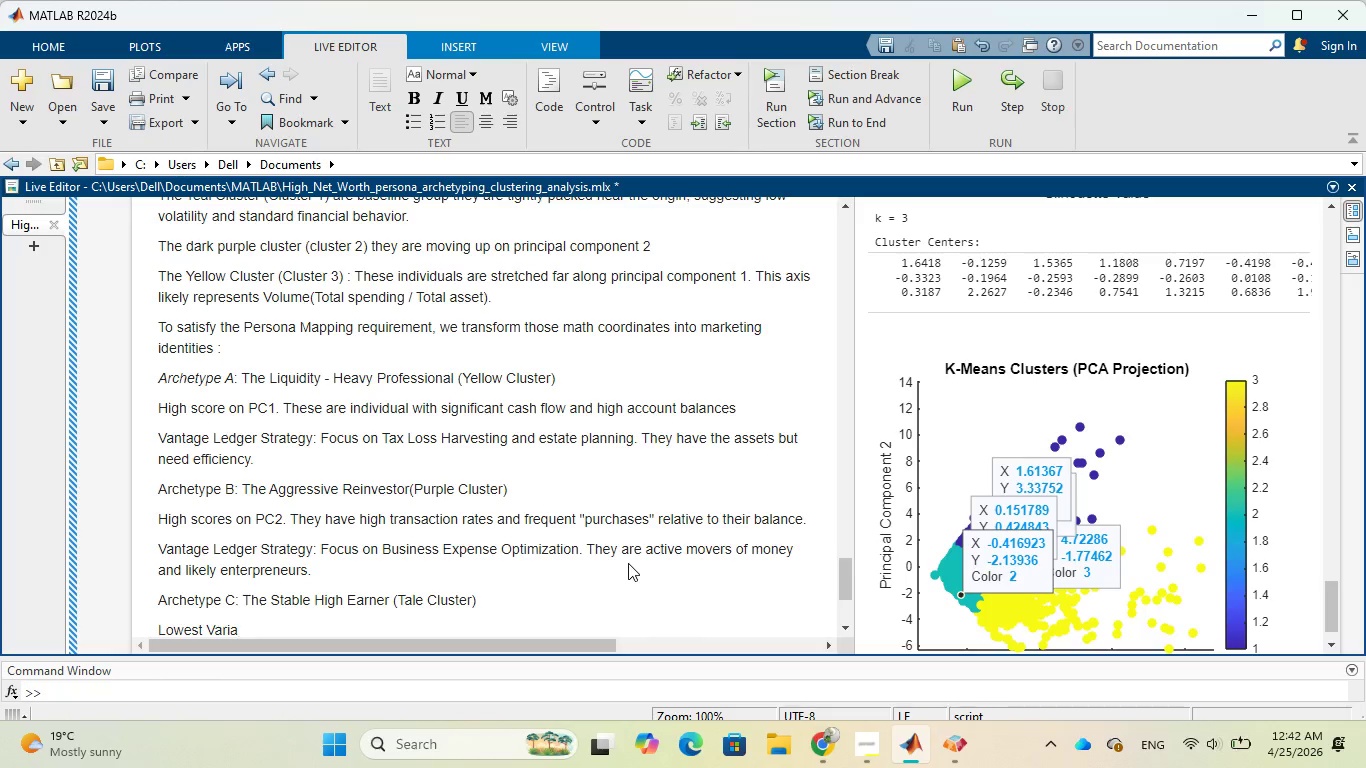 
hold_key(key=C, duration=0.33)
 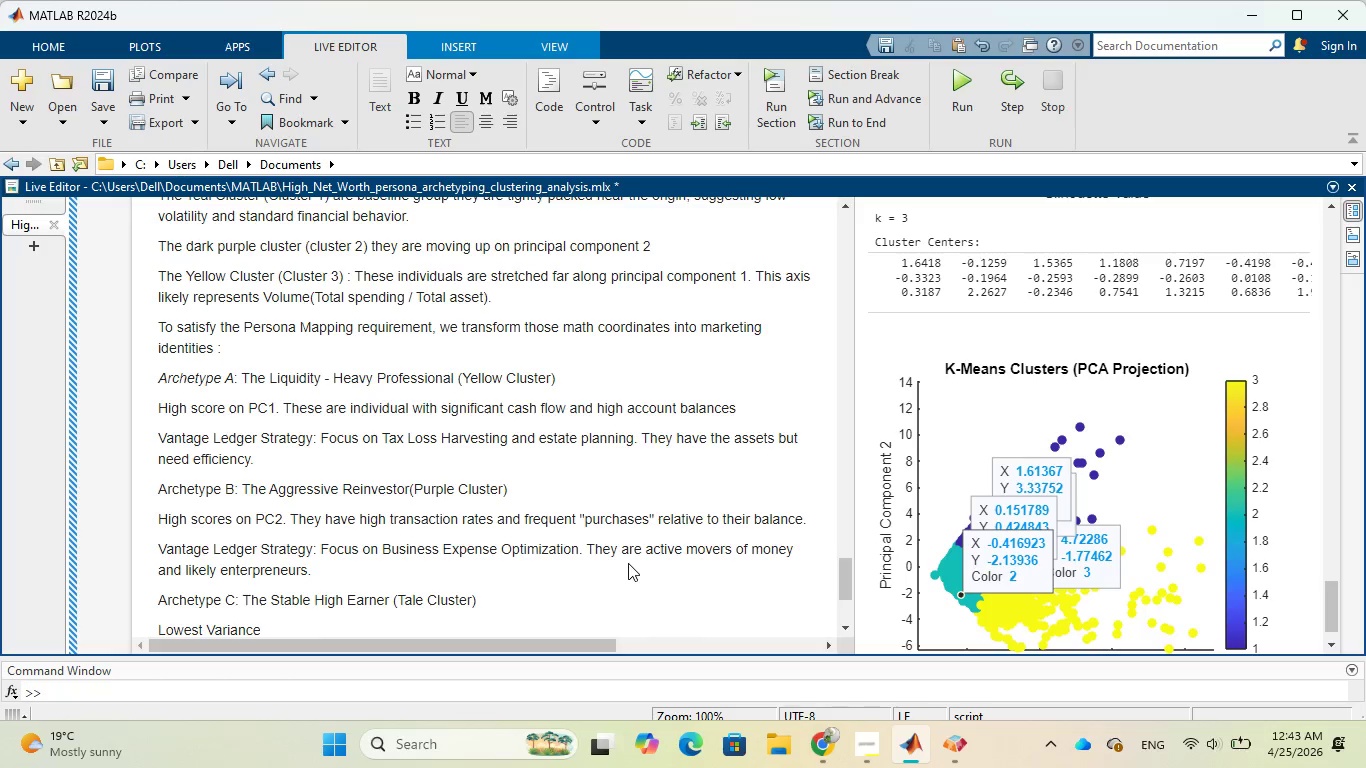 
wait(18.06)
 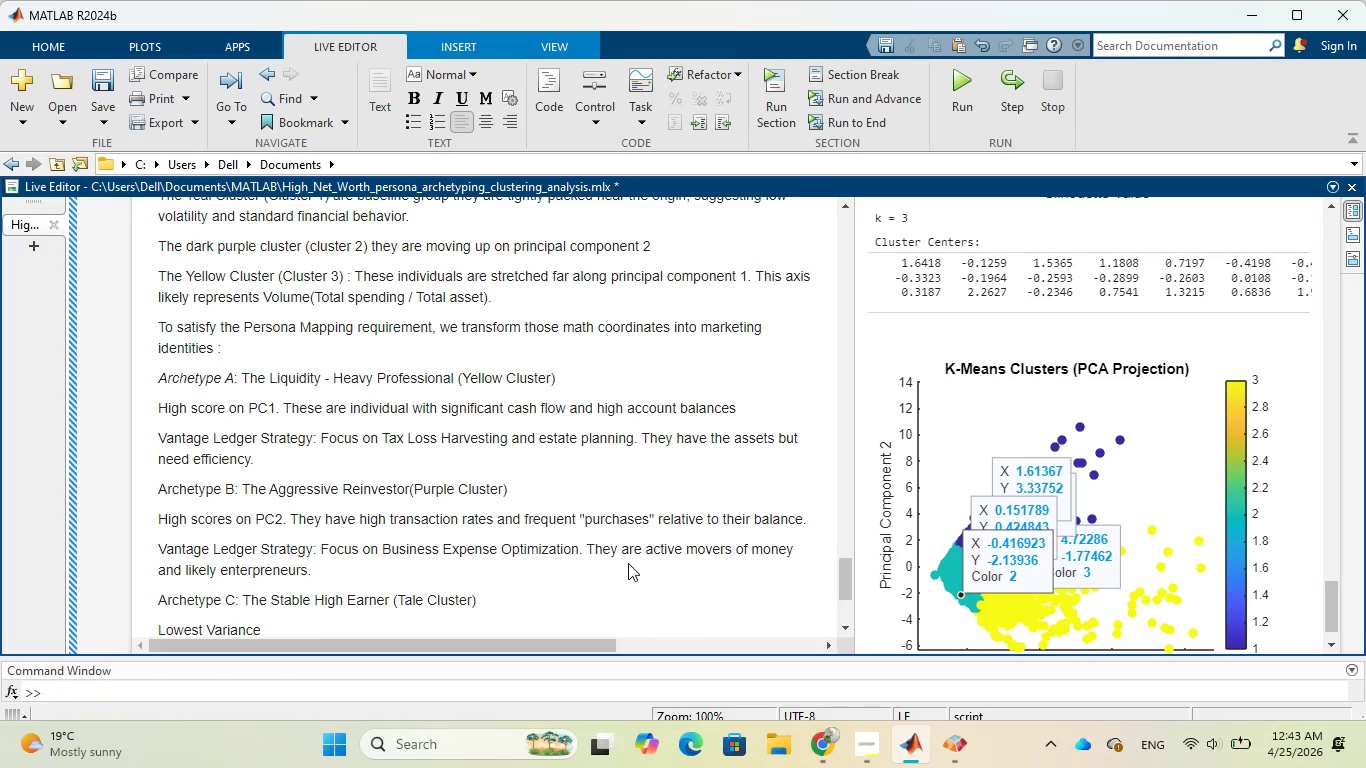 
type(. Predictable)
 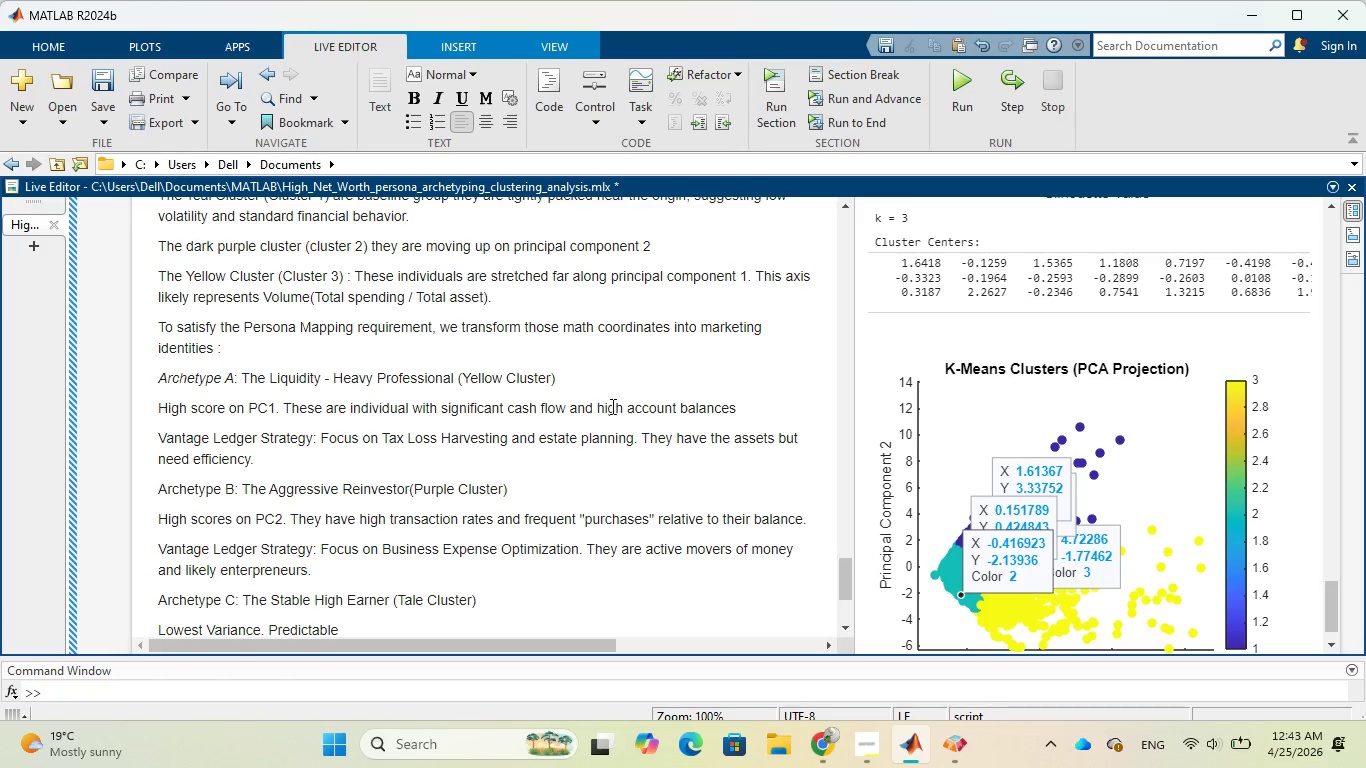 
scroll: coordinate [611, 403], scroll_direction: down, amount: 4.0
 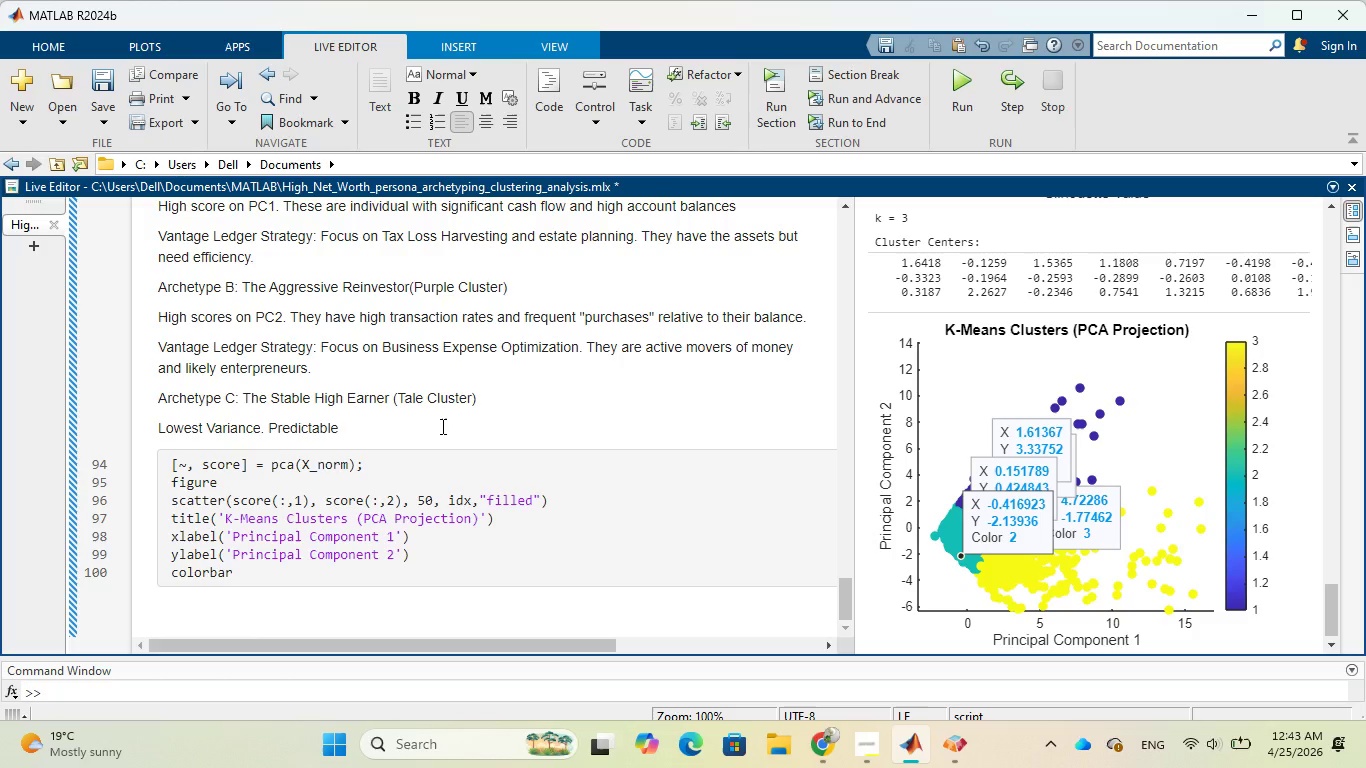 
left_click([440, 429])
 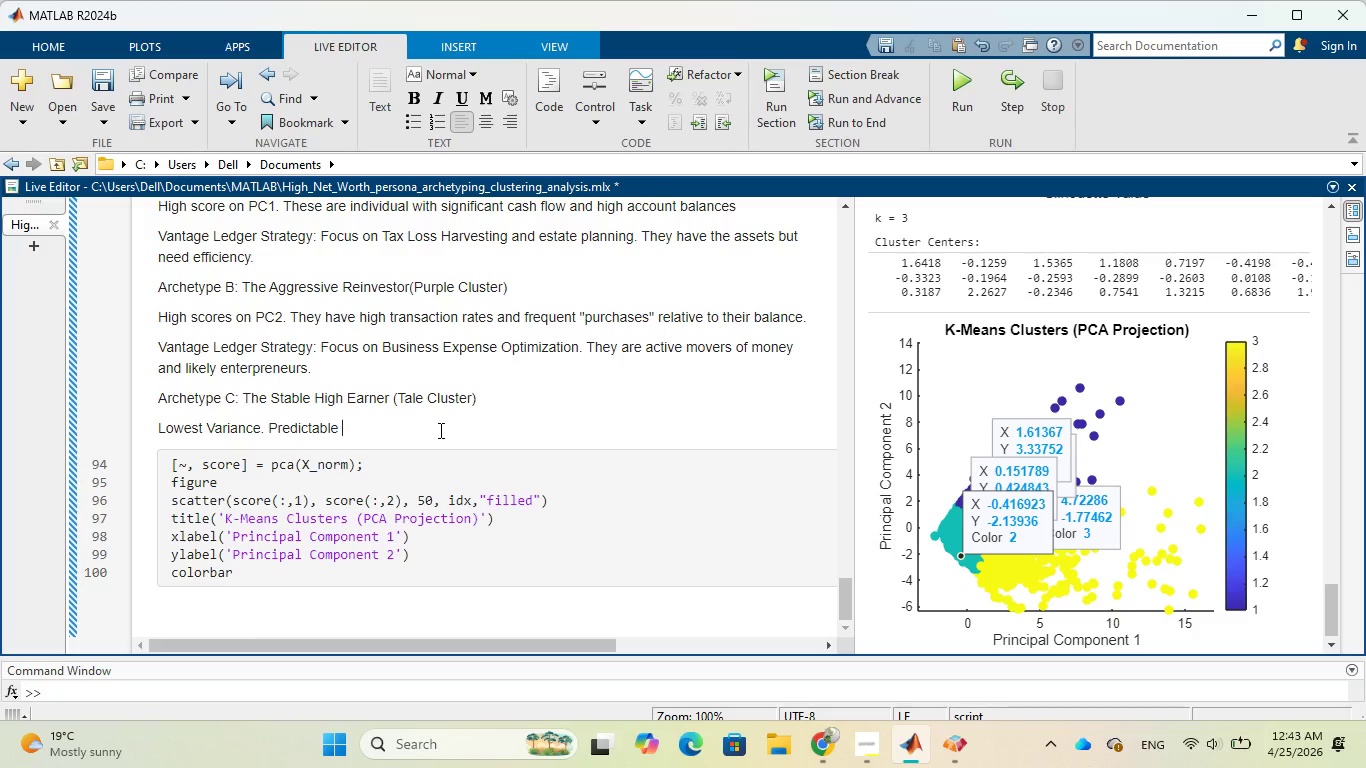 
key(Space)
 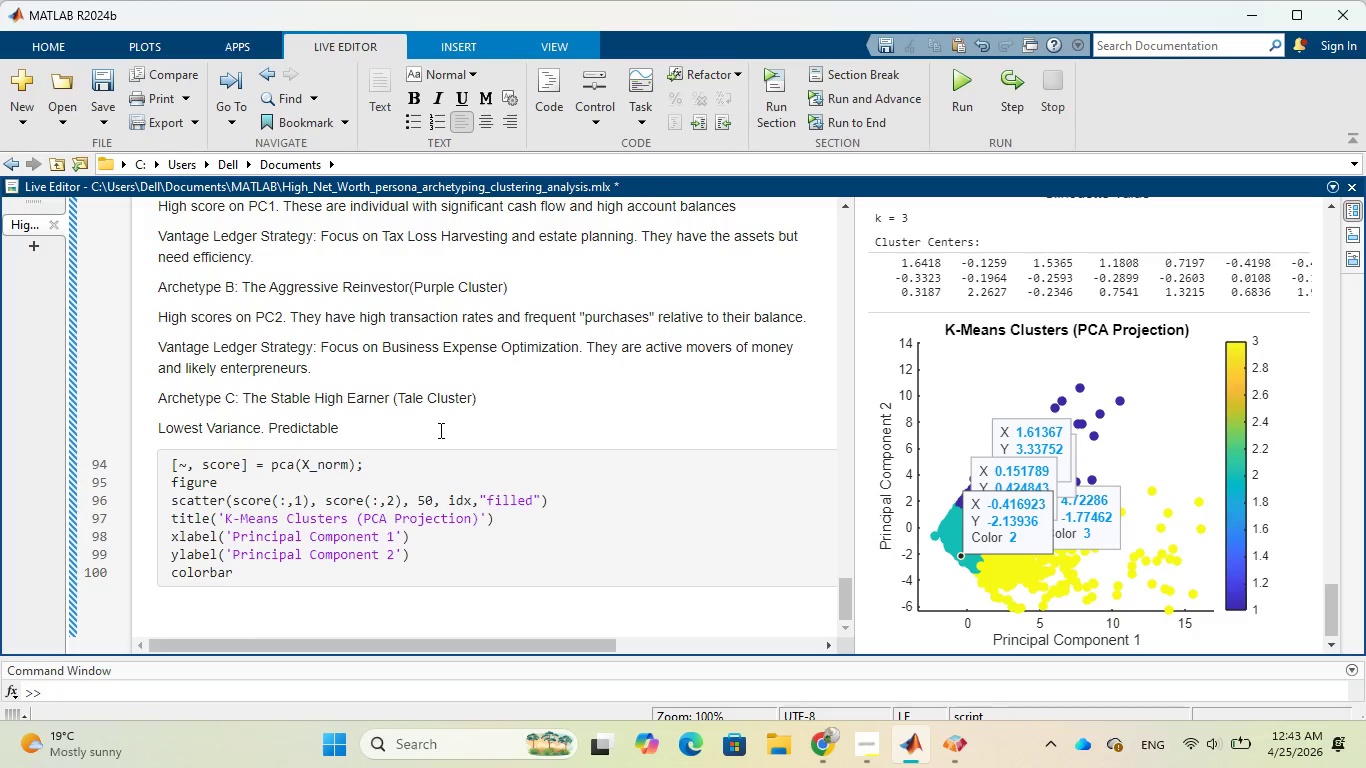 
wait(8.22)
 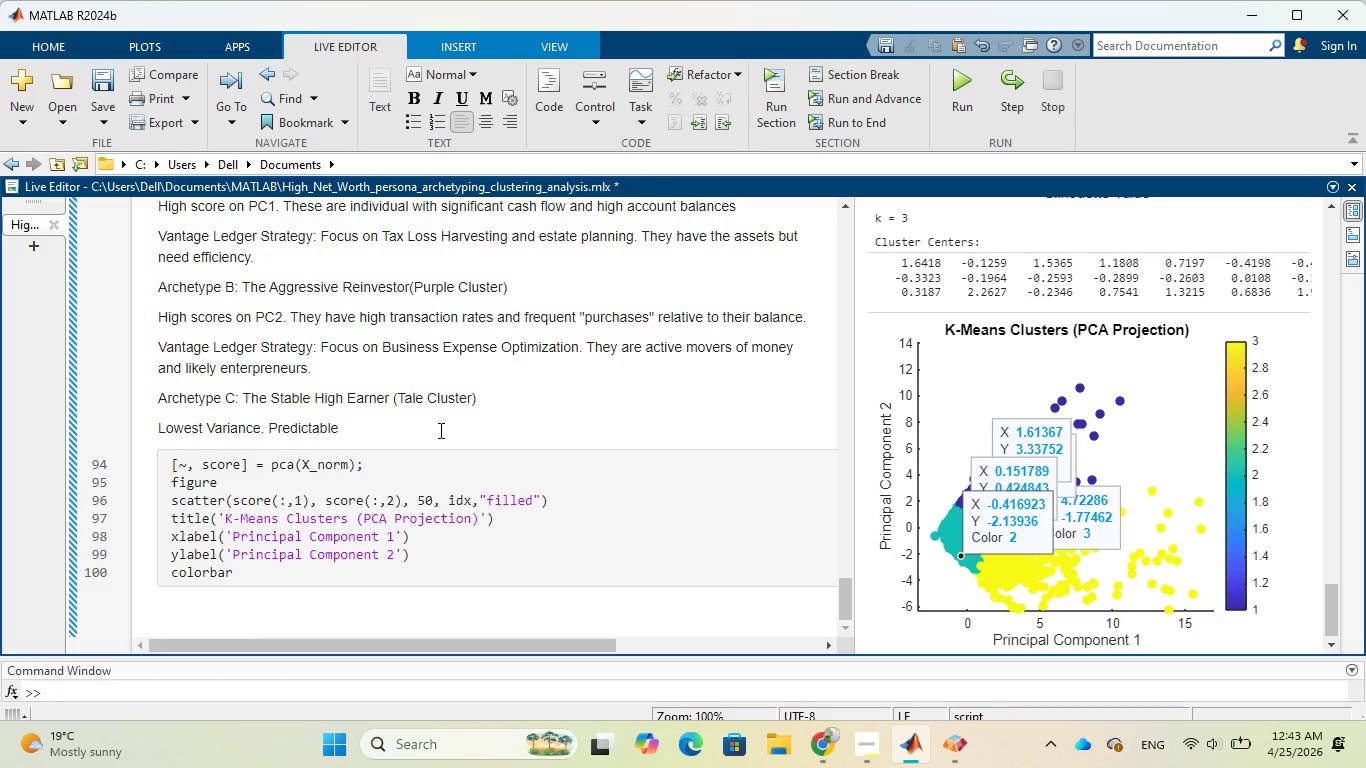 
type(steady )
 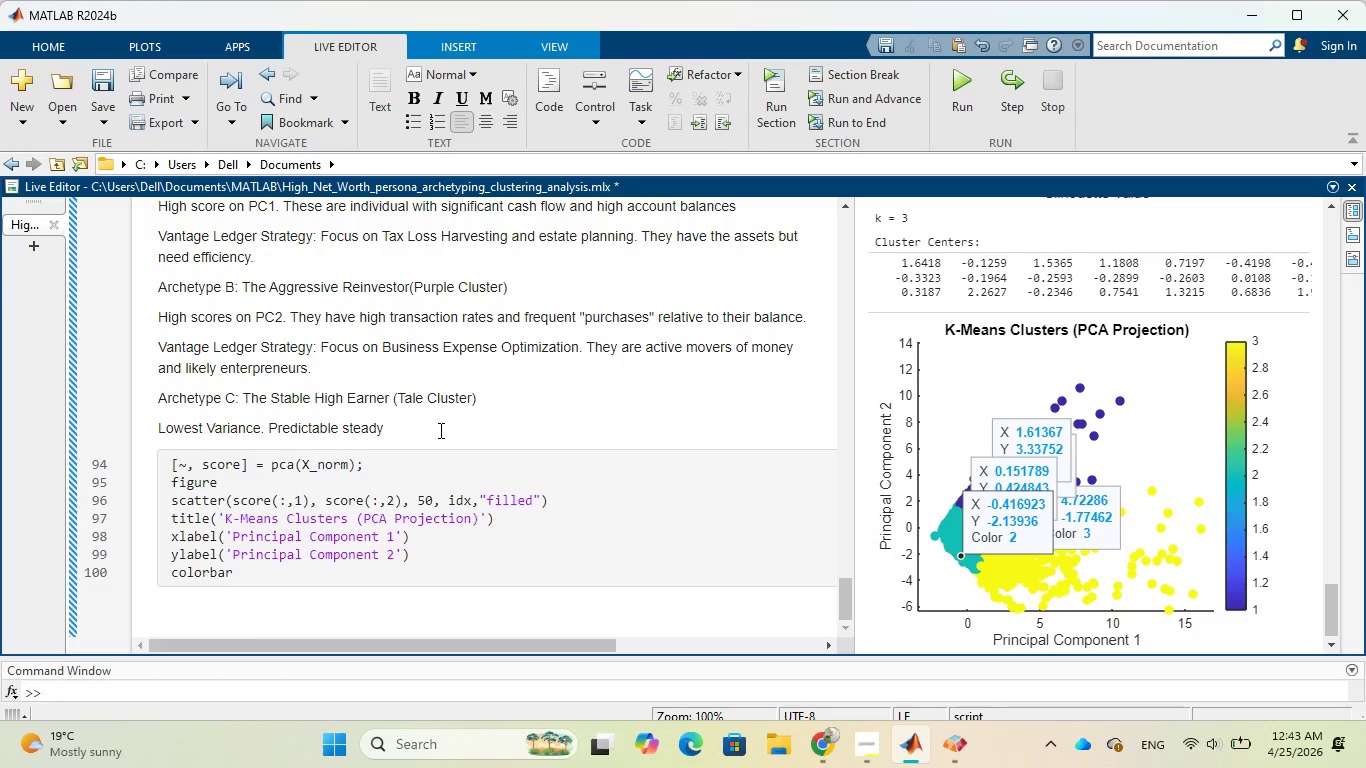 
wait(11.72)
 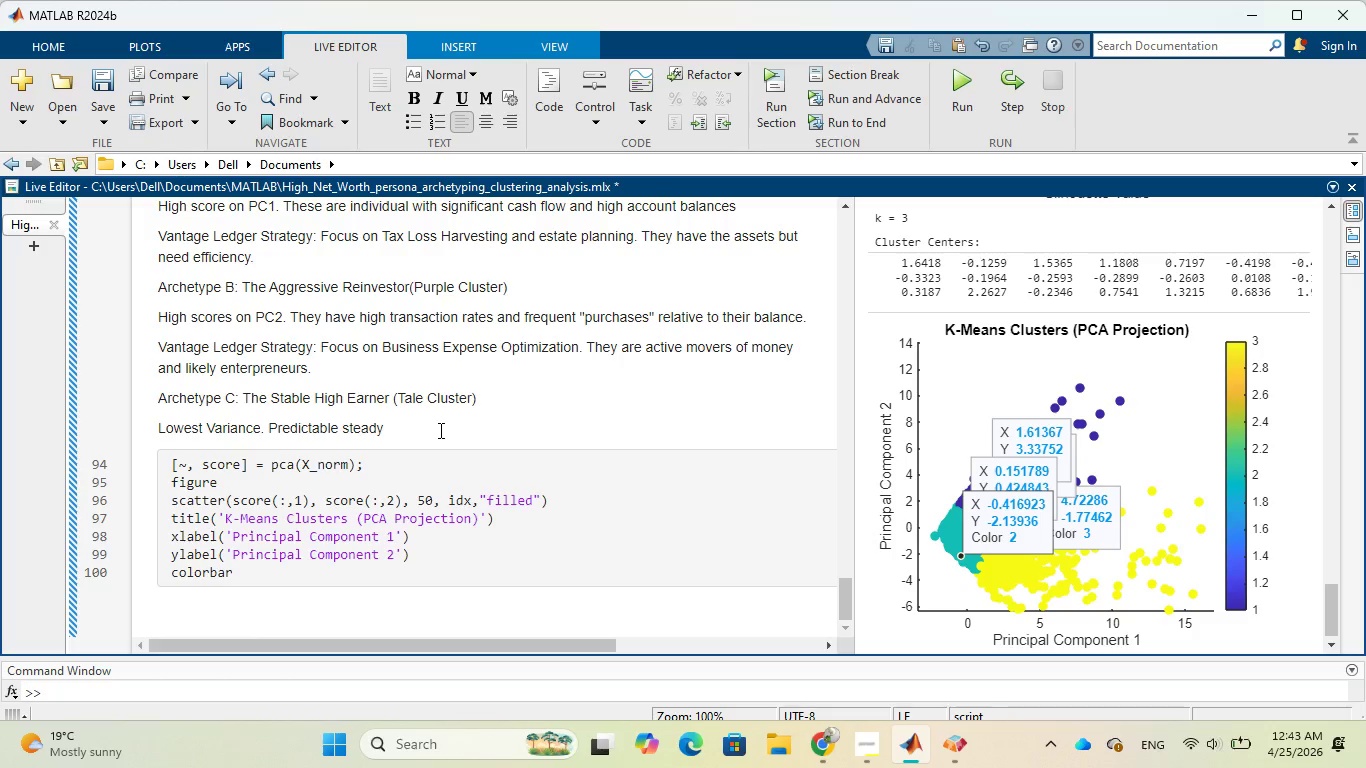 
type(financial behavior)
 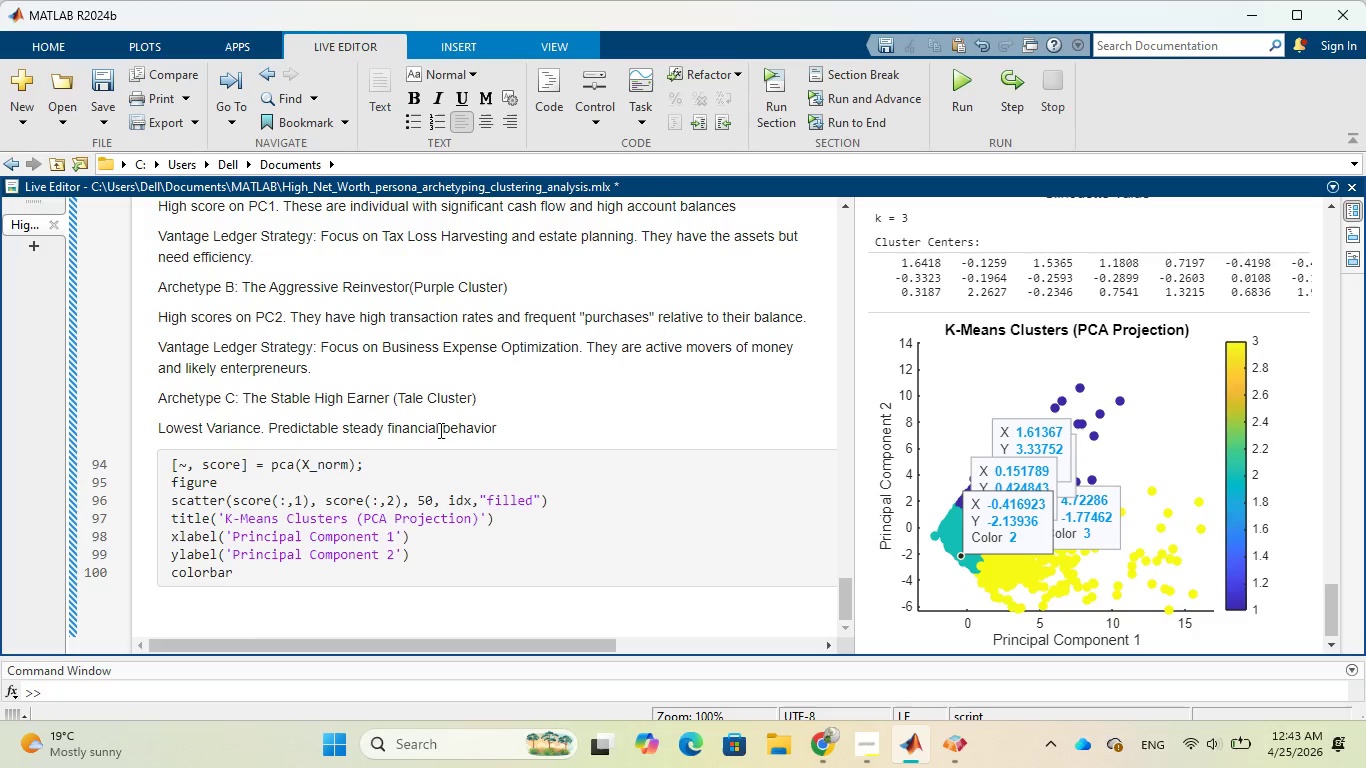 
wait(6.02)
 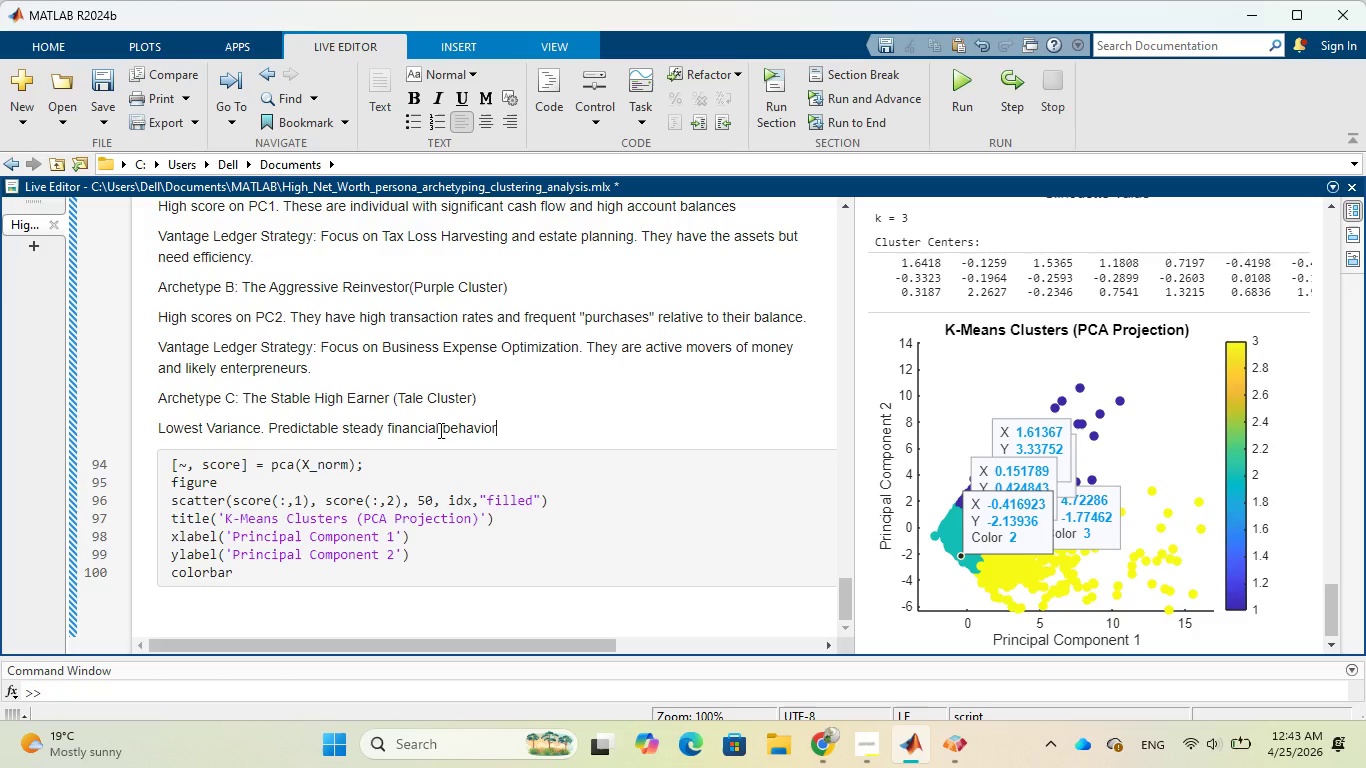 
key(Enter)
 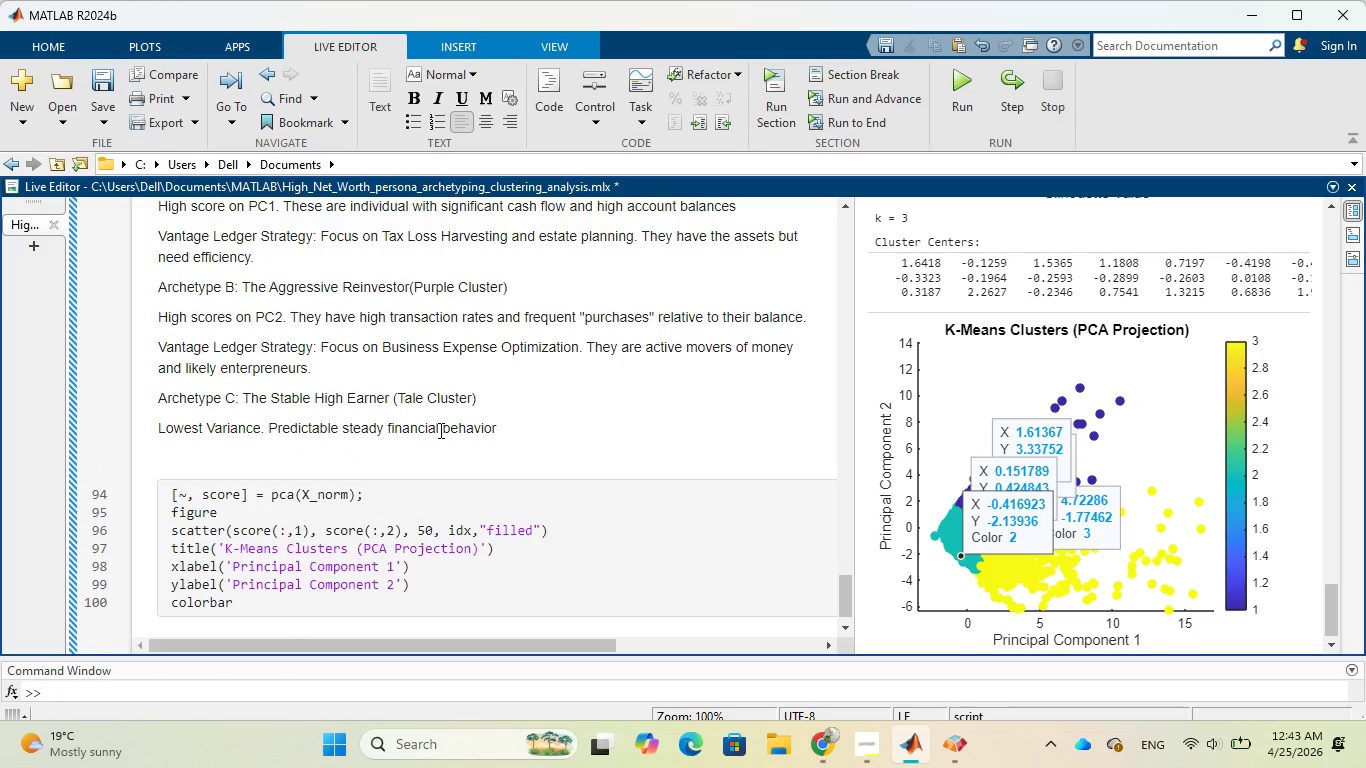 
type(vantage Ledger Strategy)
 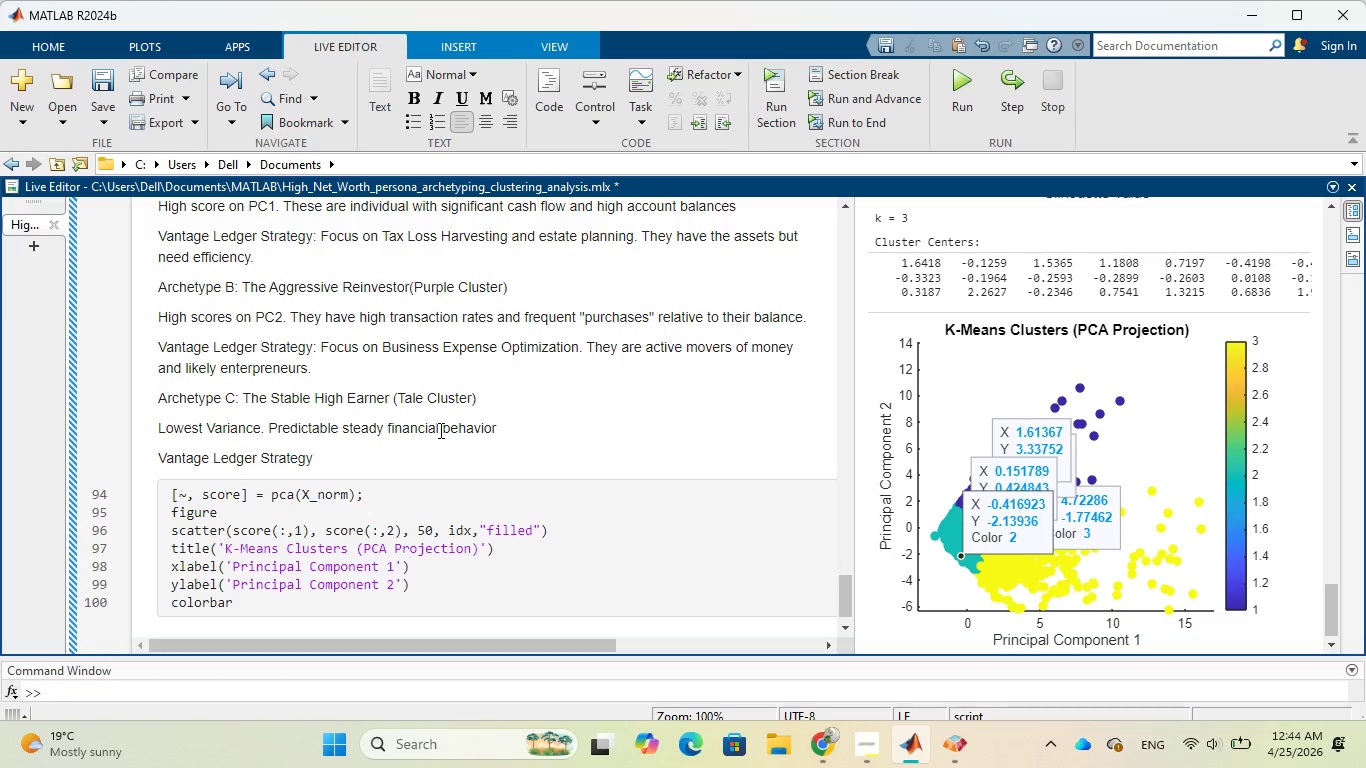 
hold_key(key=CapsLock, duration=0.31)
 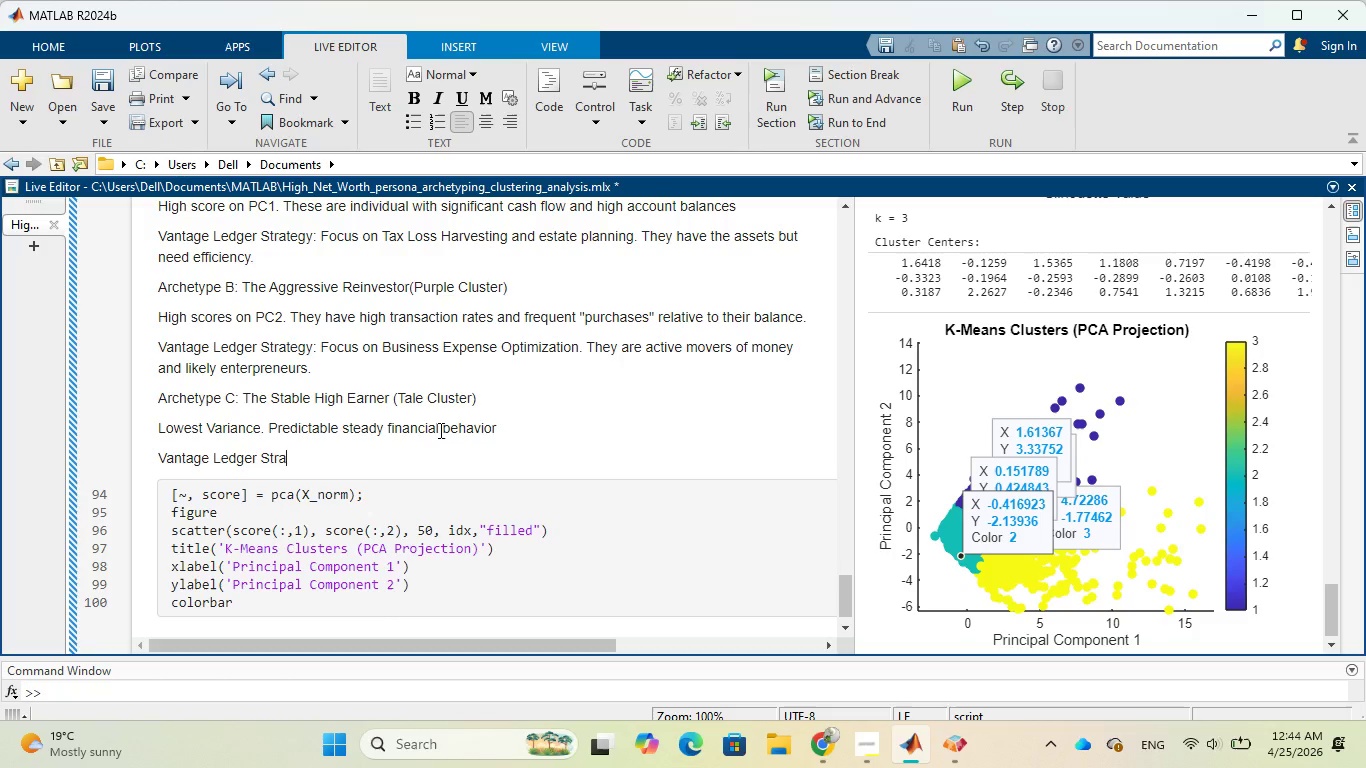 
type(:Focus on Business Expenses)
 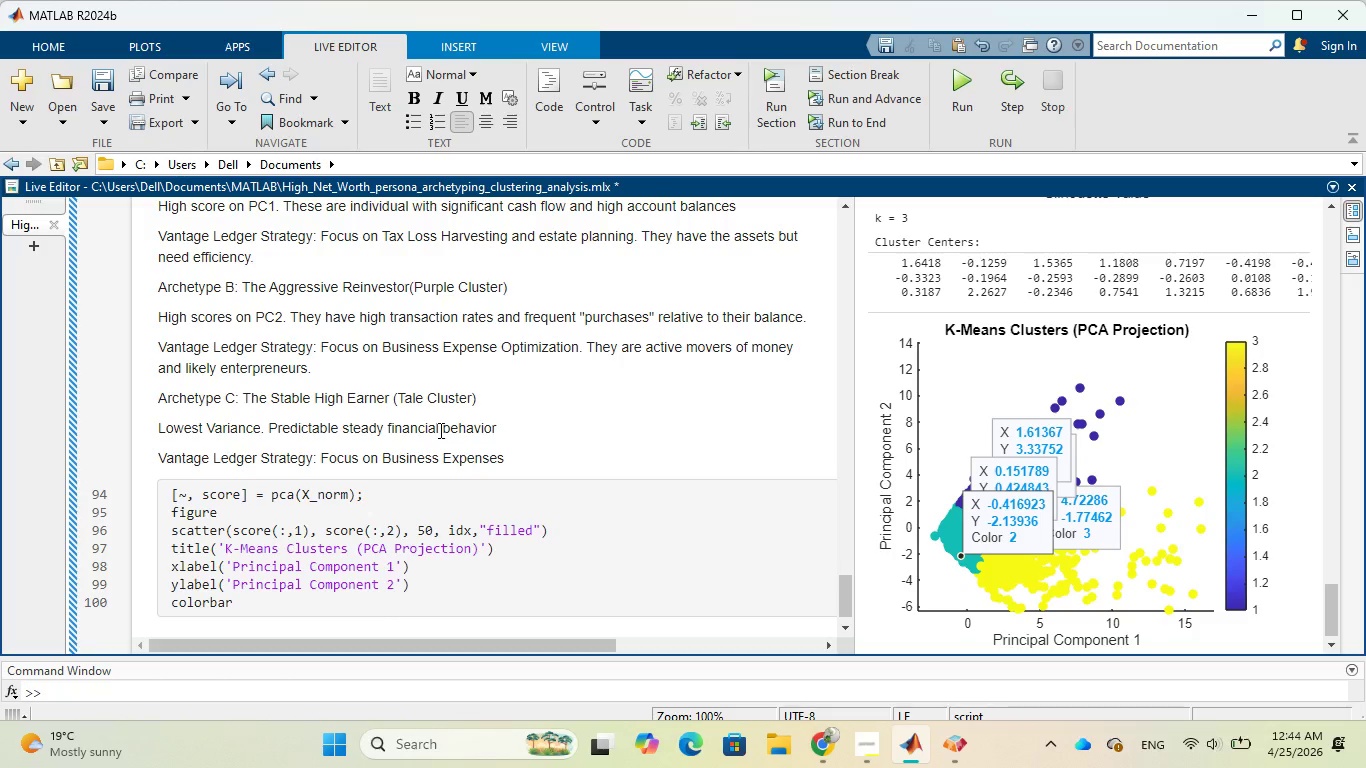 
wait(9.67)
 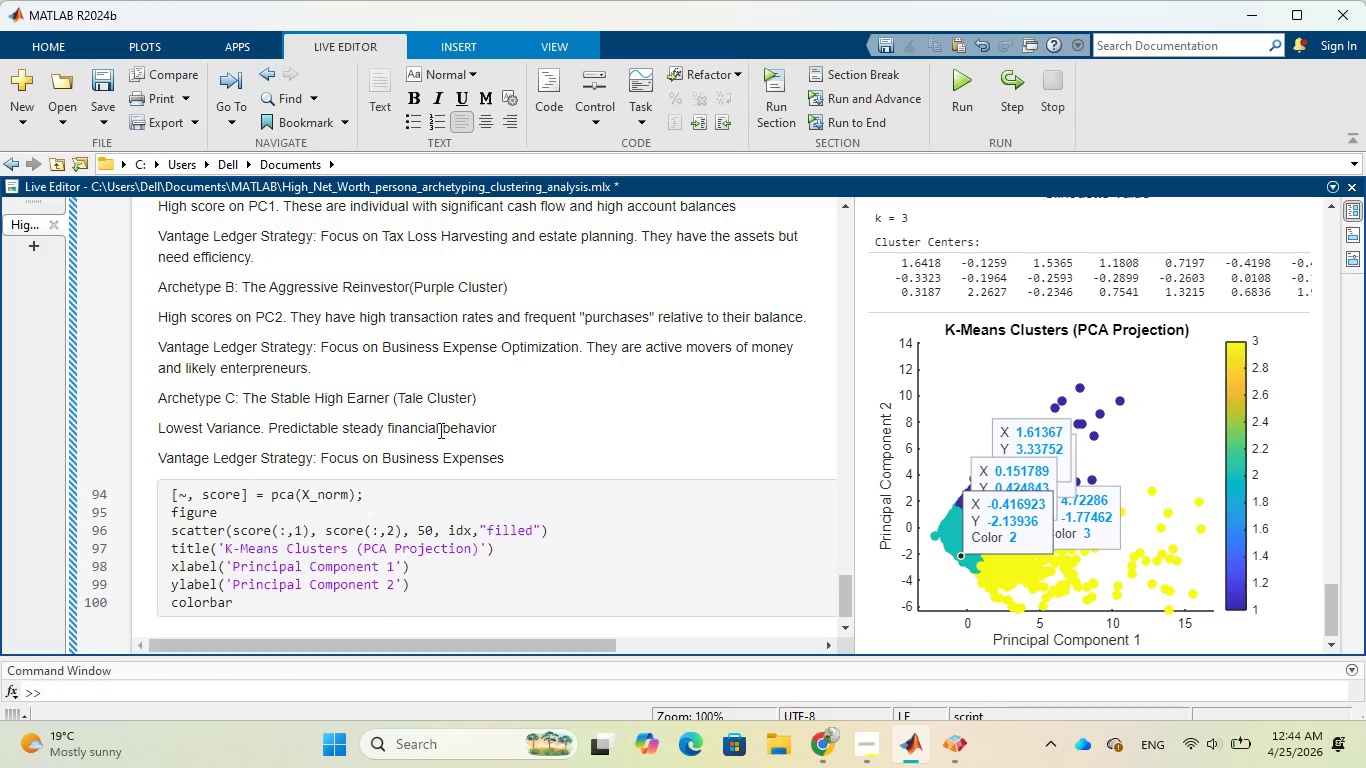 
hold_key(key=Backspace, duration=0.7)
 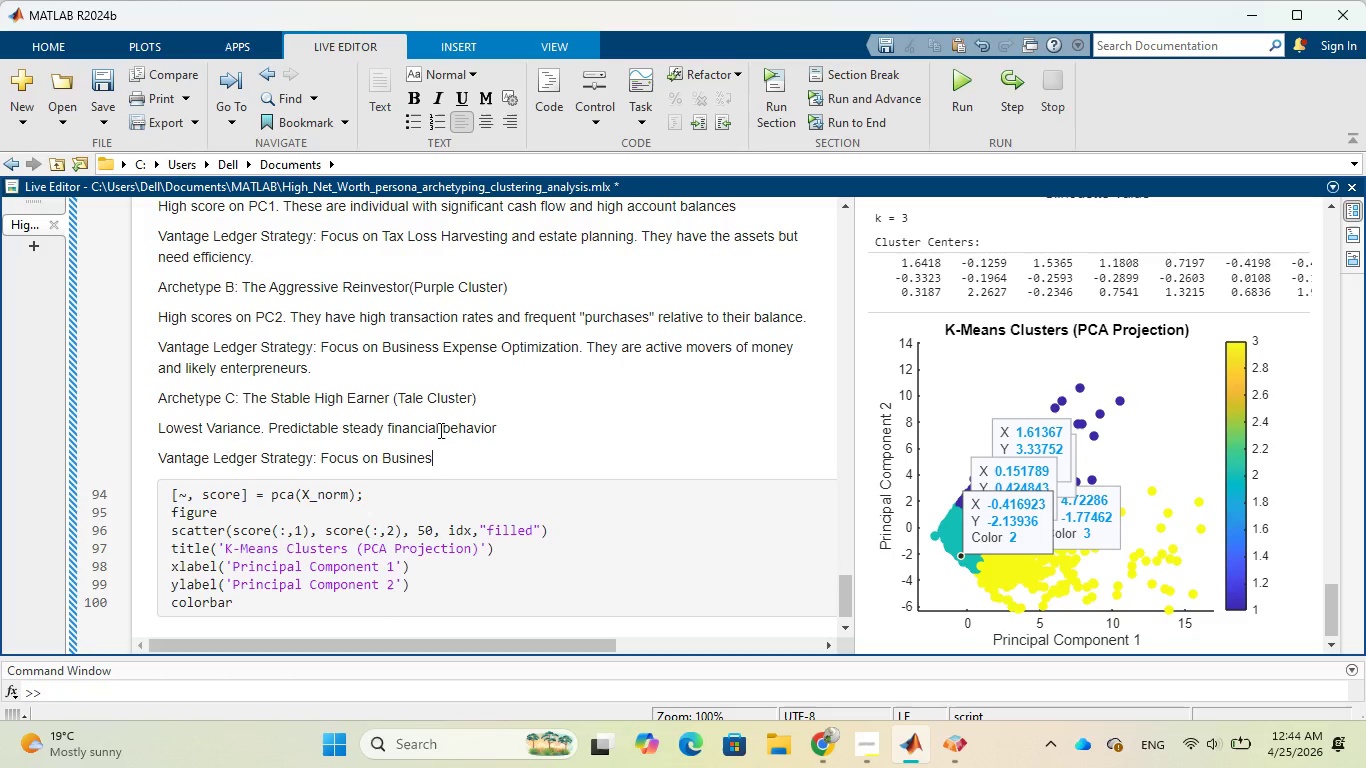 
key(Backspace)
 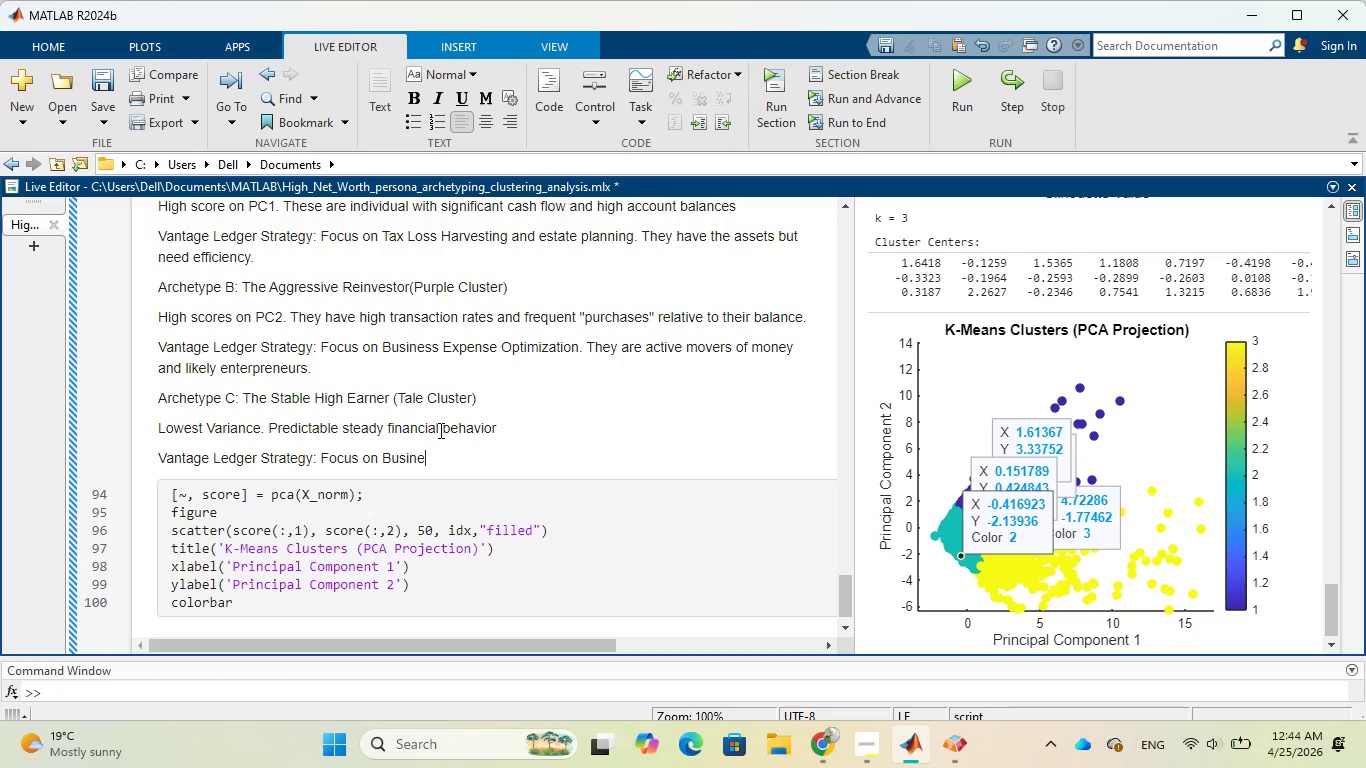 
key(Backspace)
 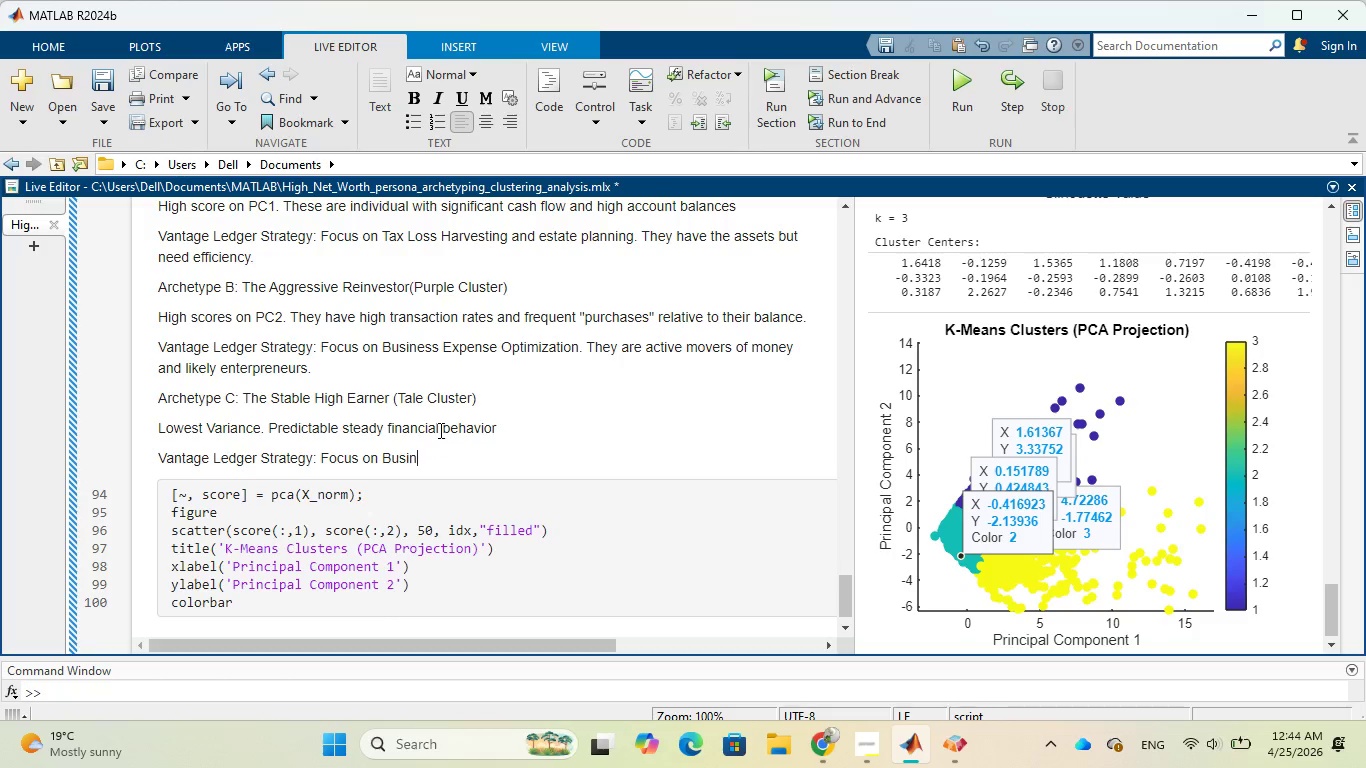 
key(Backspace)
 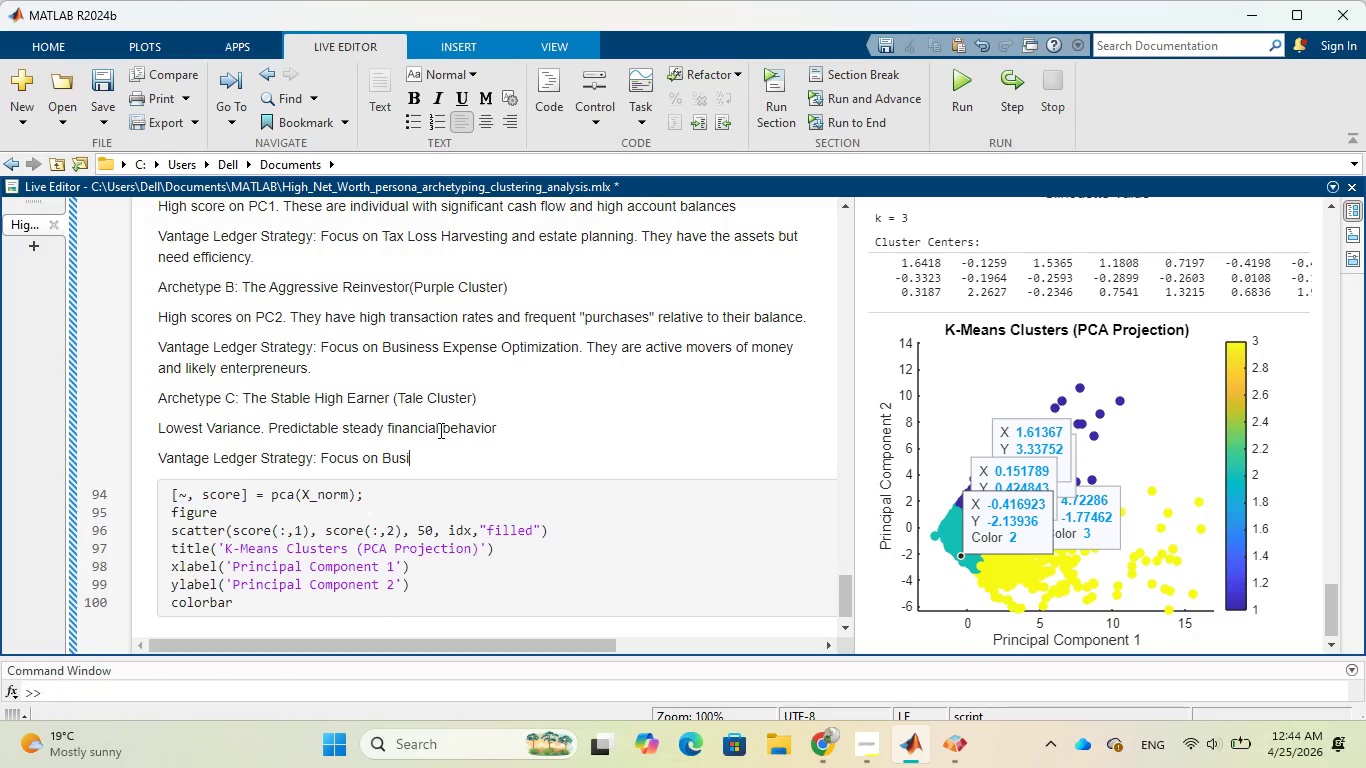 
key(Backspace)
 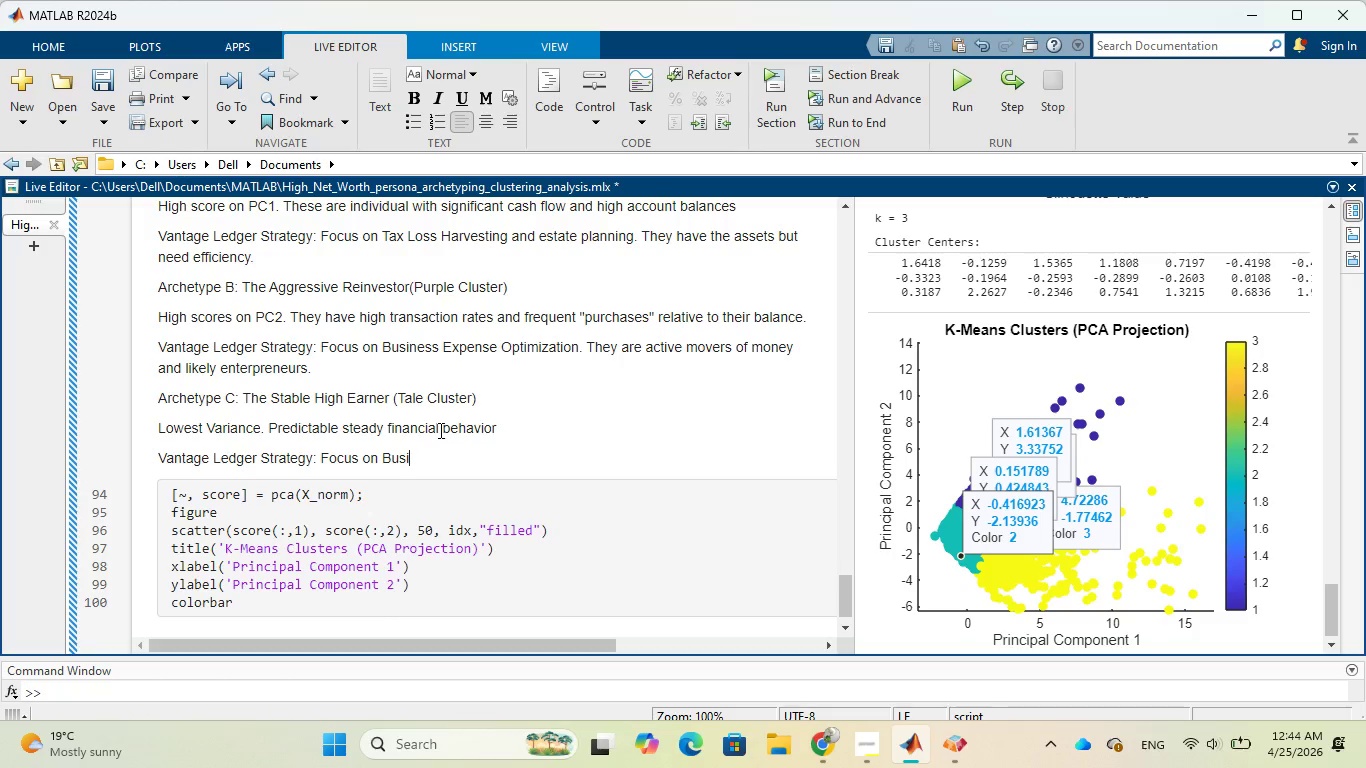 
key(Backspace)
 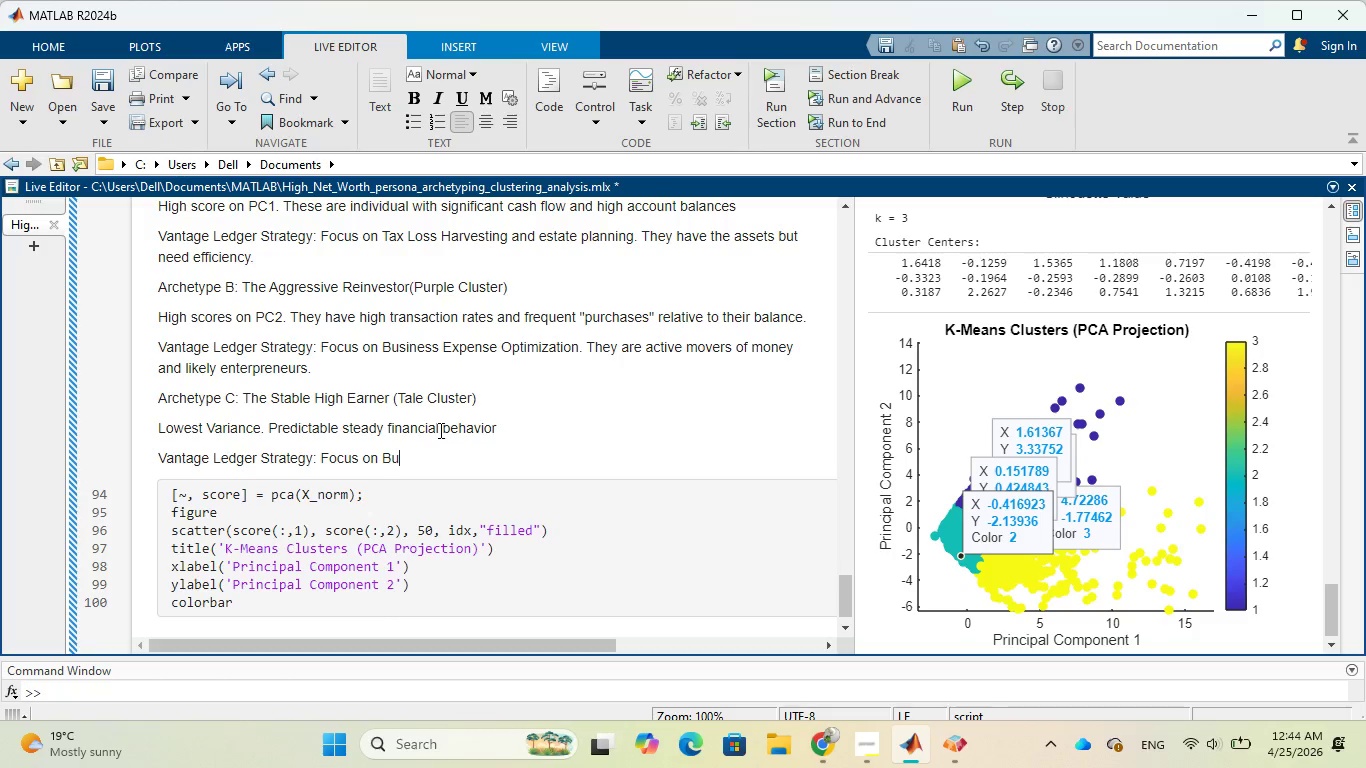 
key(Backspace)
 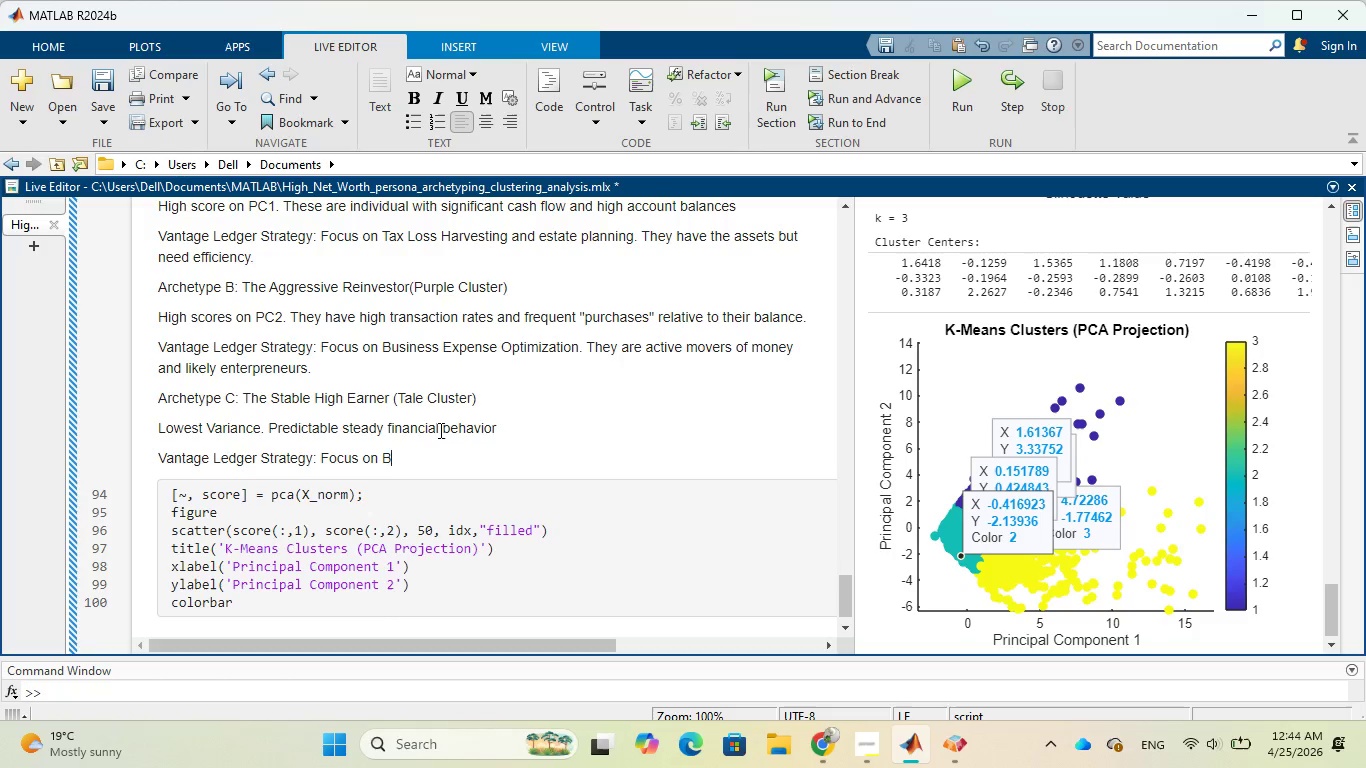 
key(Backspace)
 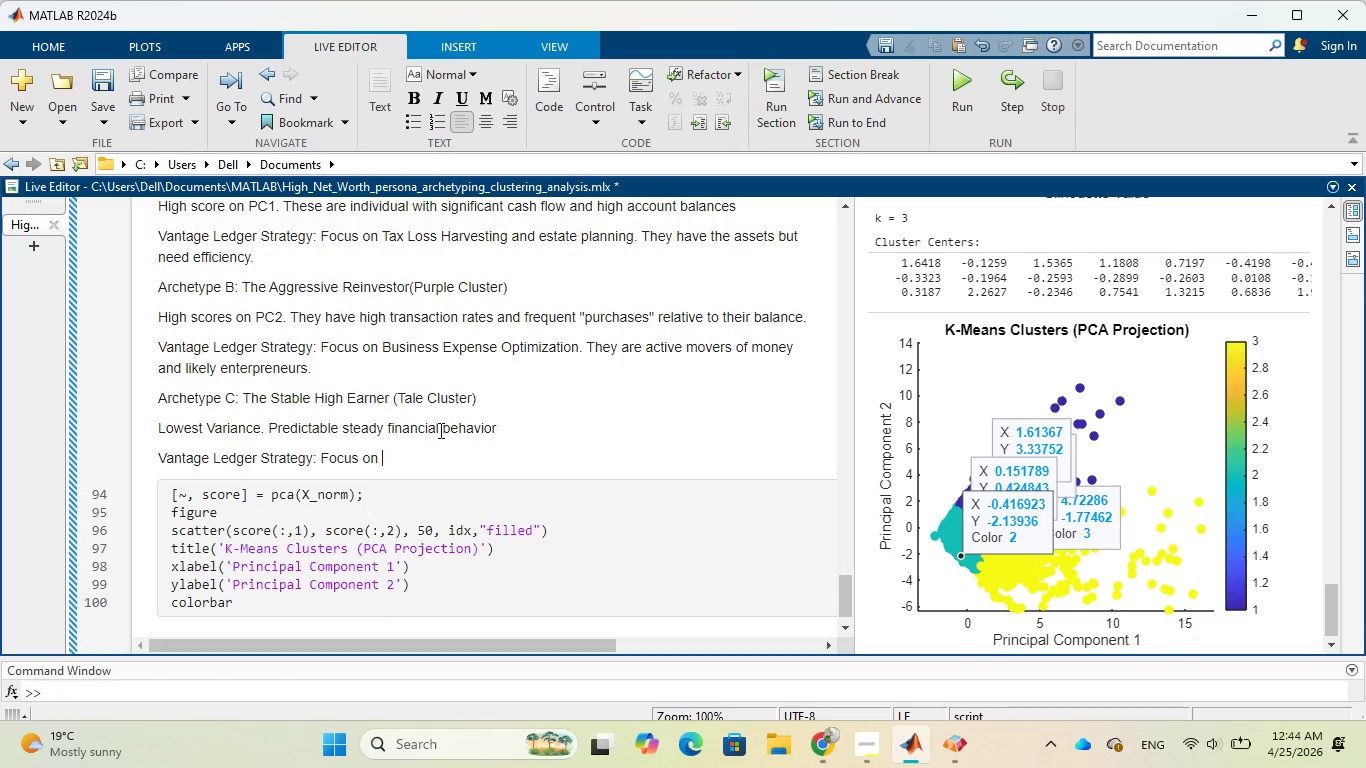 
key(Backspace)
 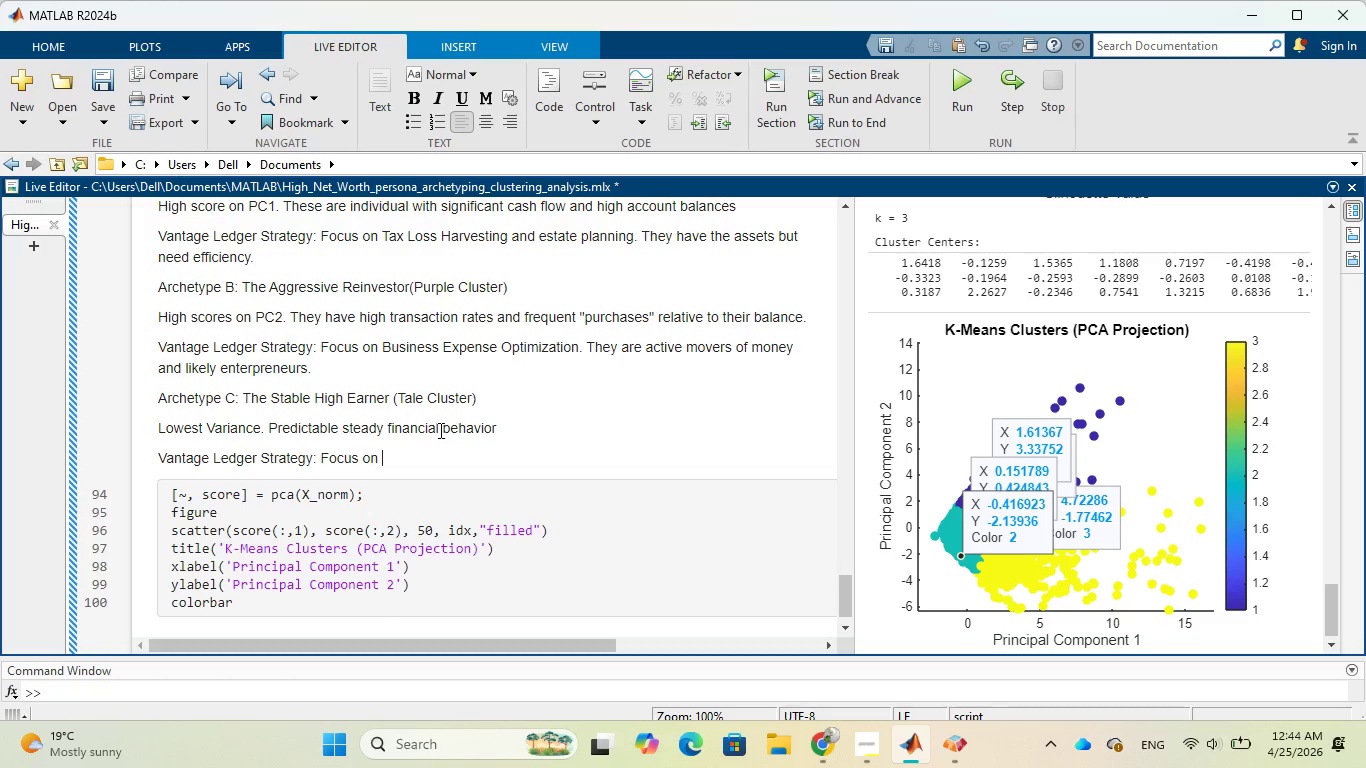 
key(Backspace)
 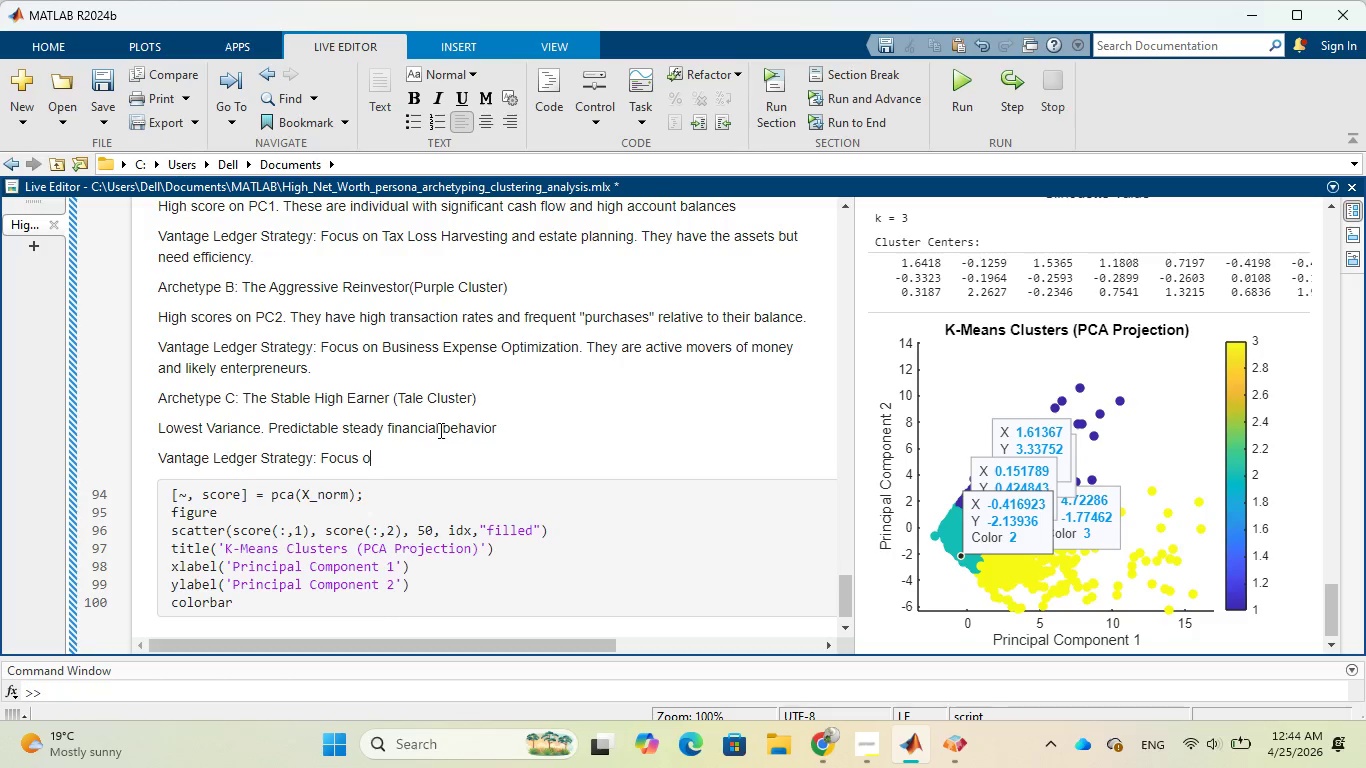 
key(Backspace)
 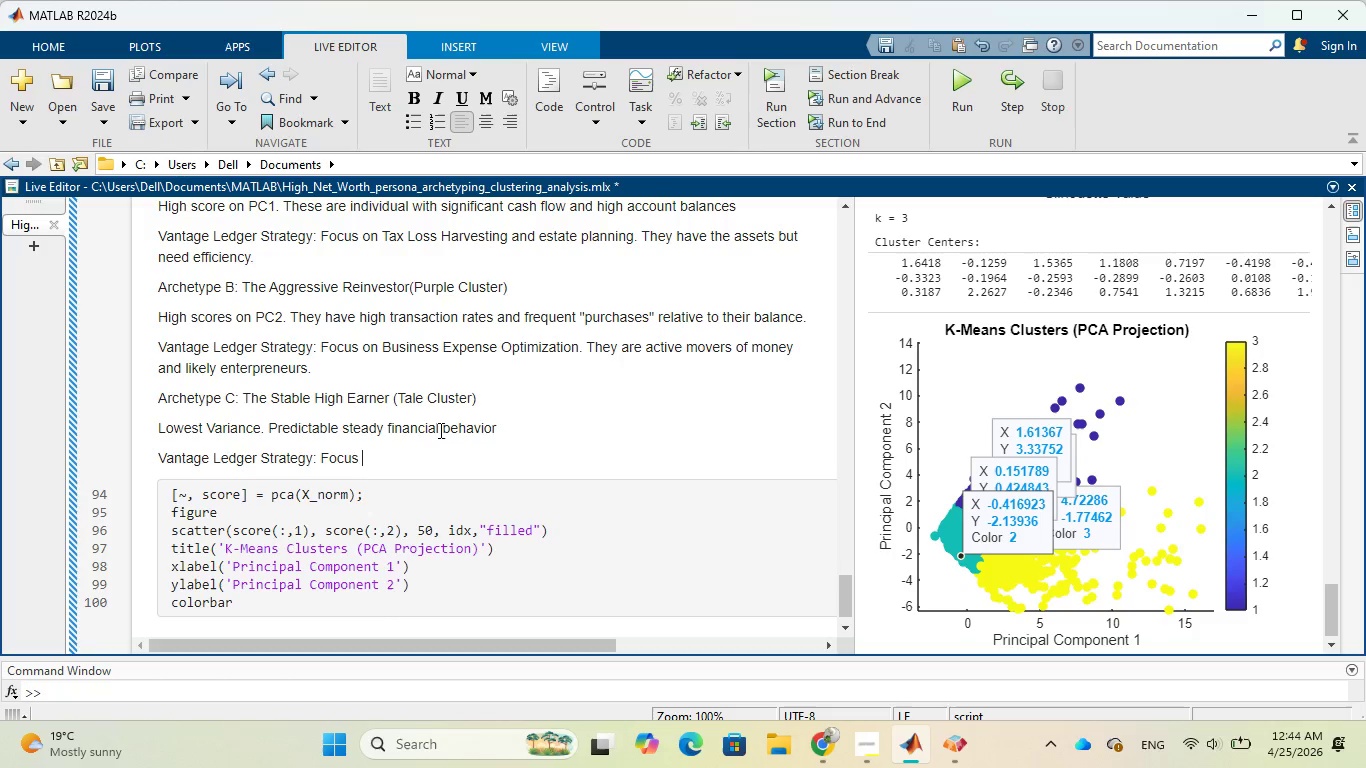 
key(Backspace)
 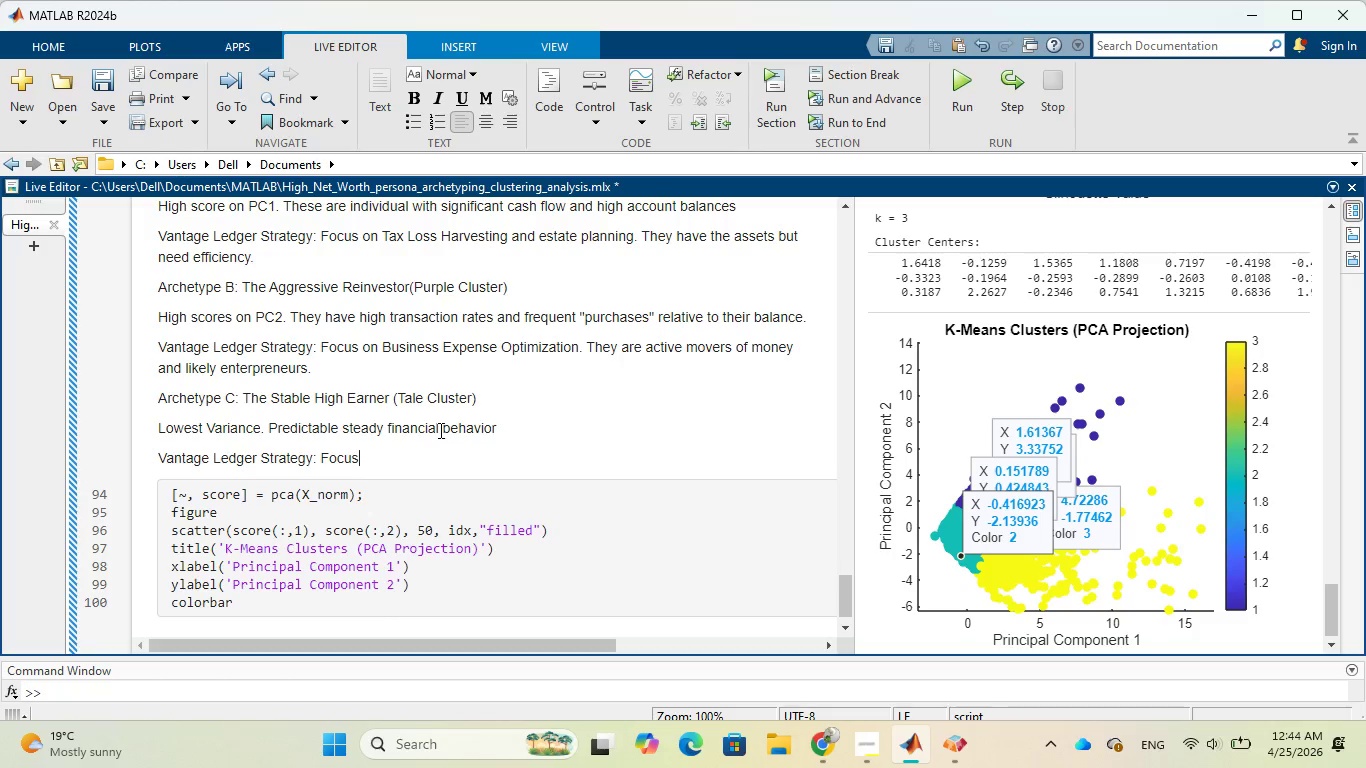 
key(Backspace)
 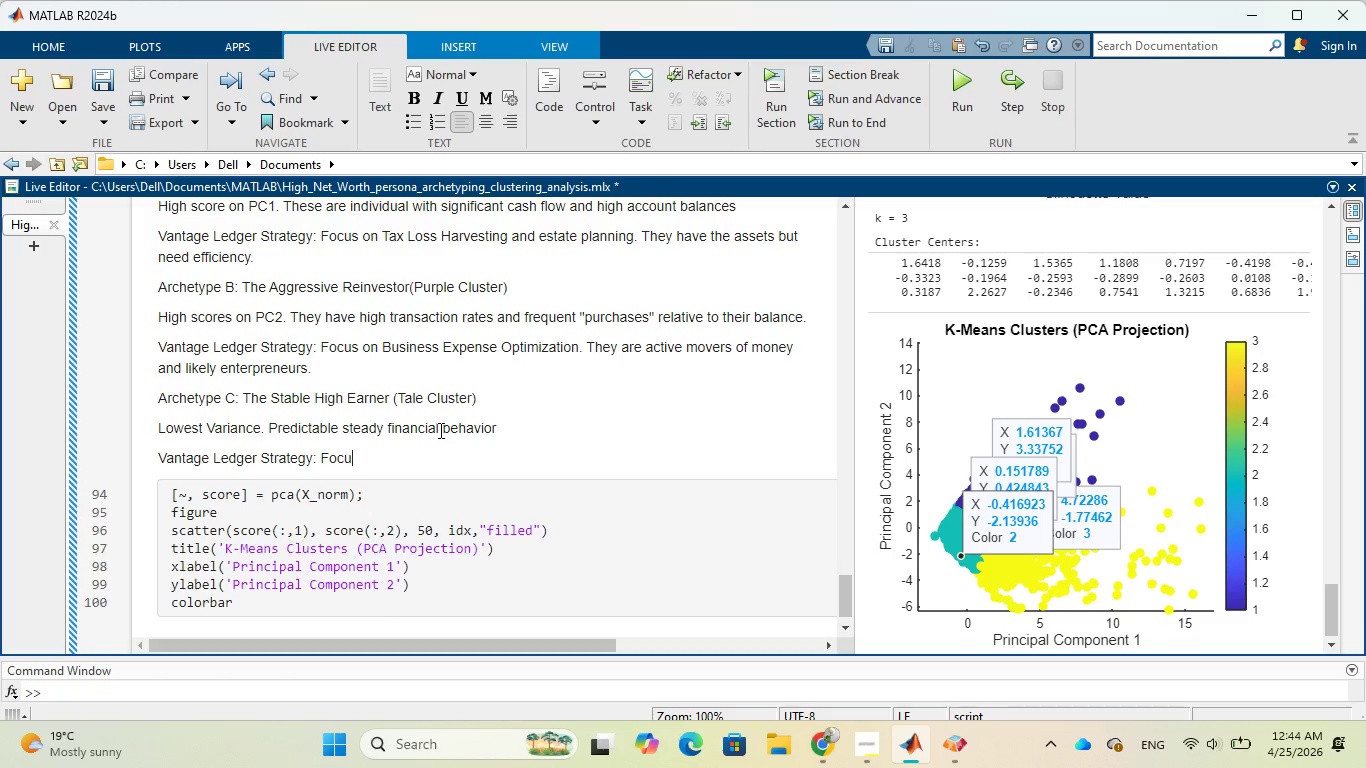 
key(Backspace)
 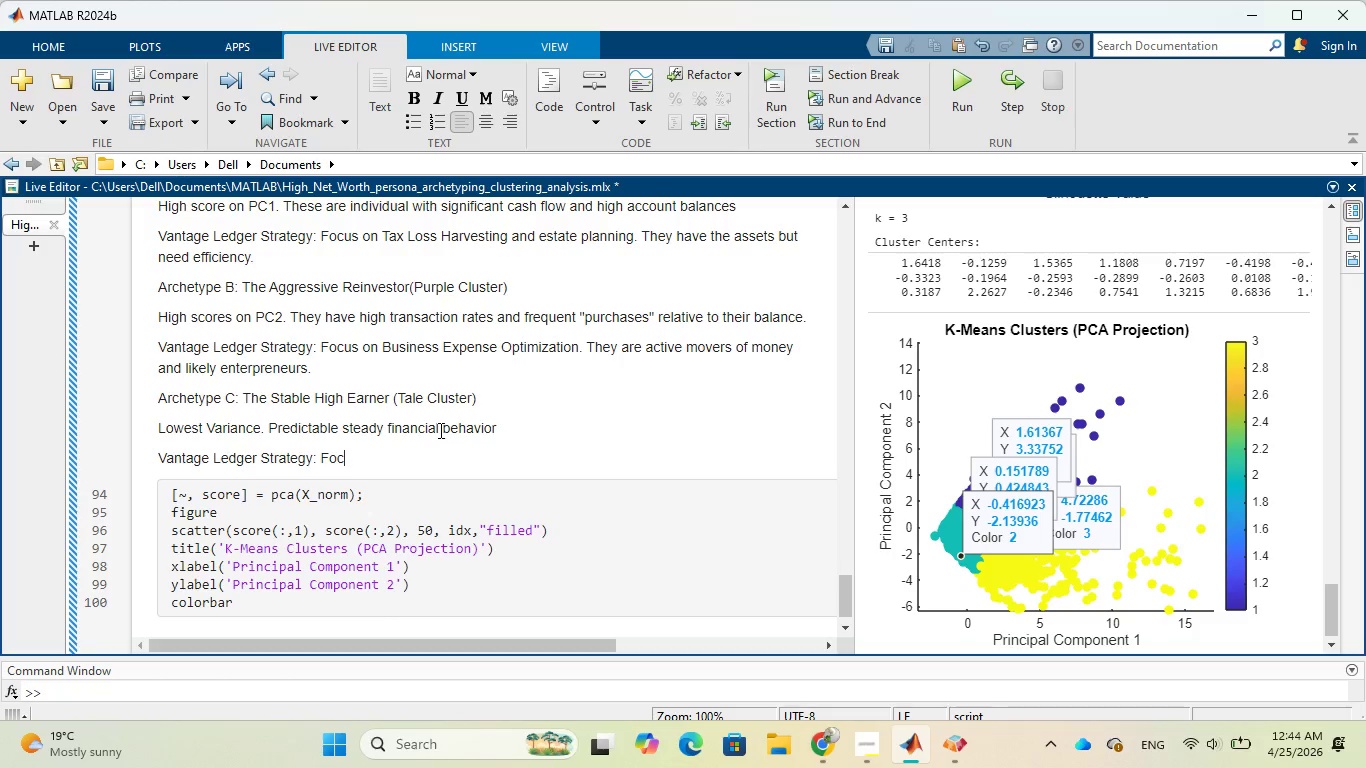 
key(Backspace)
 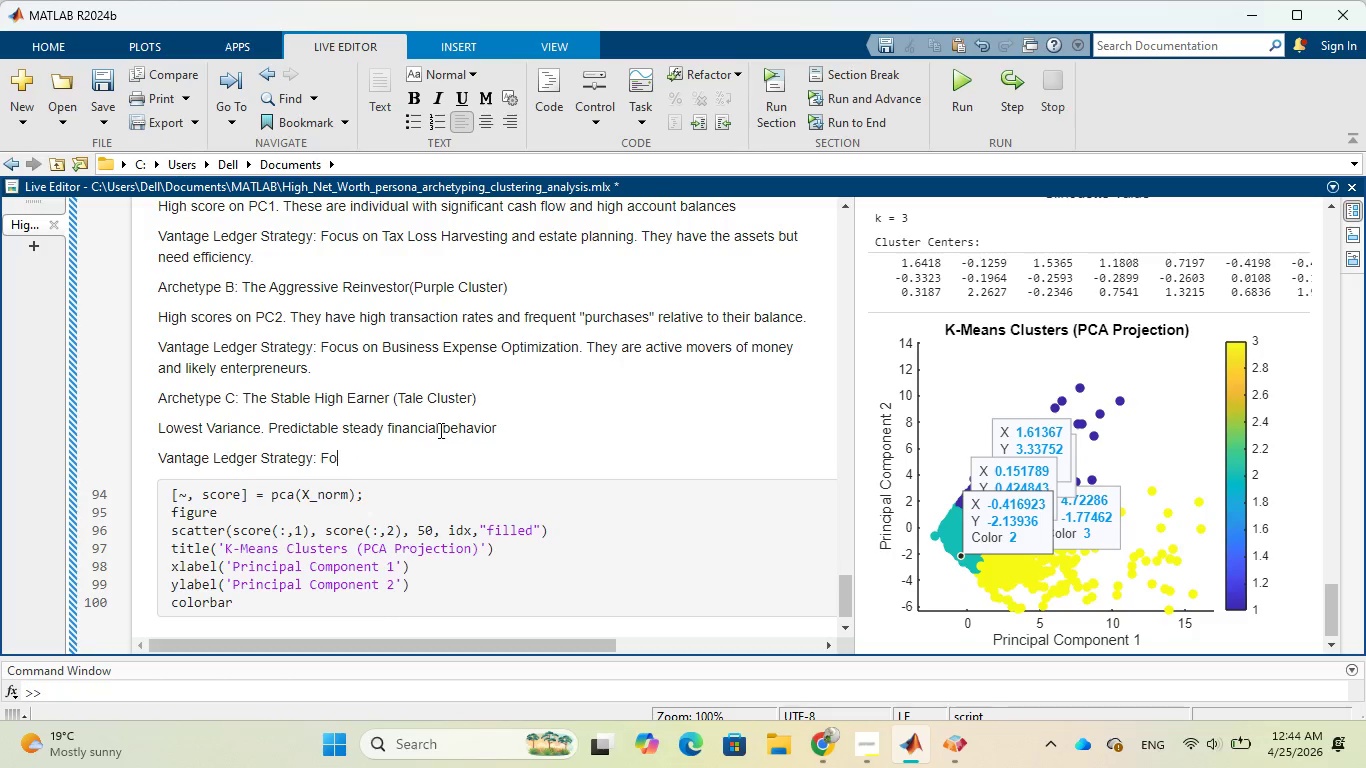 
key(Backspace)
 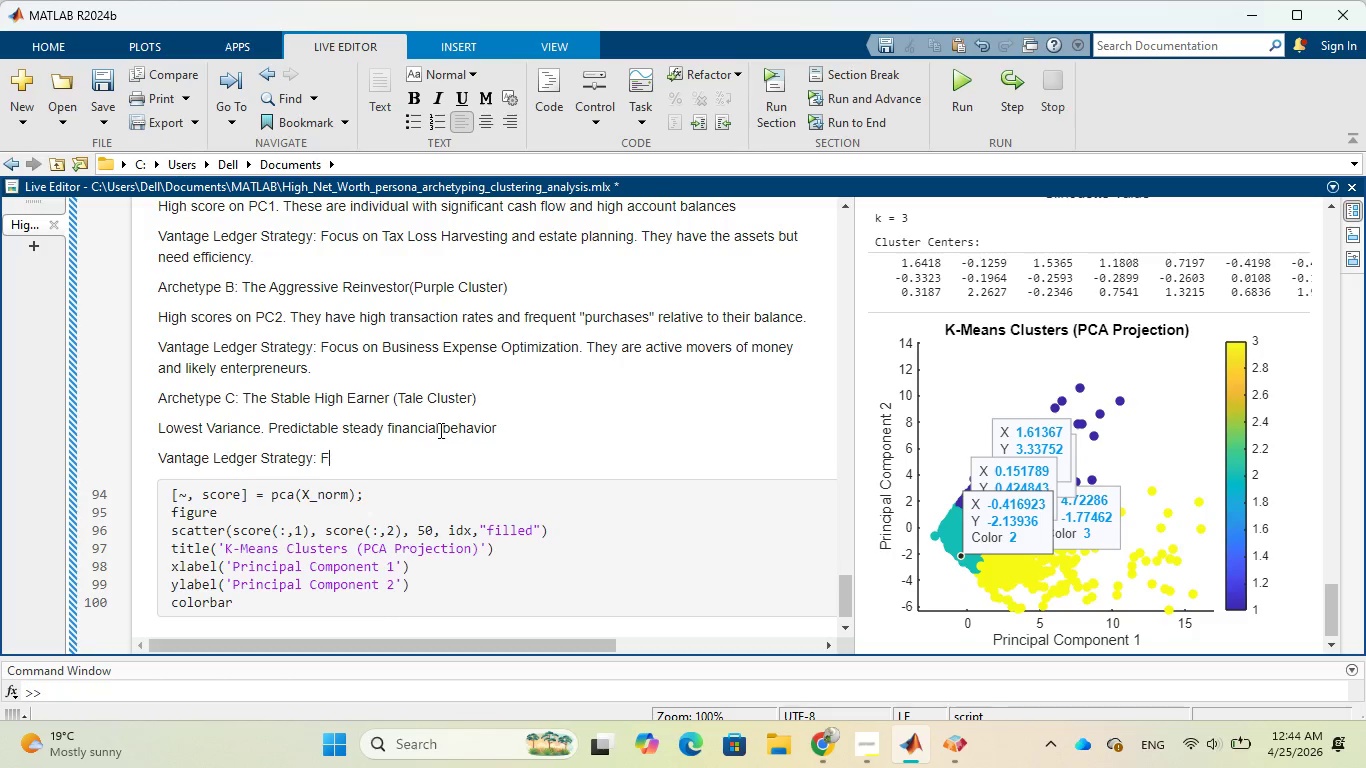 
key(Backspace)
 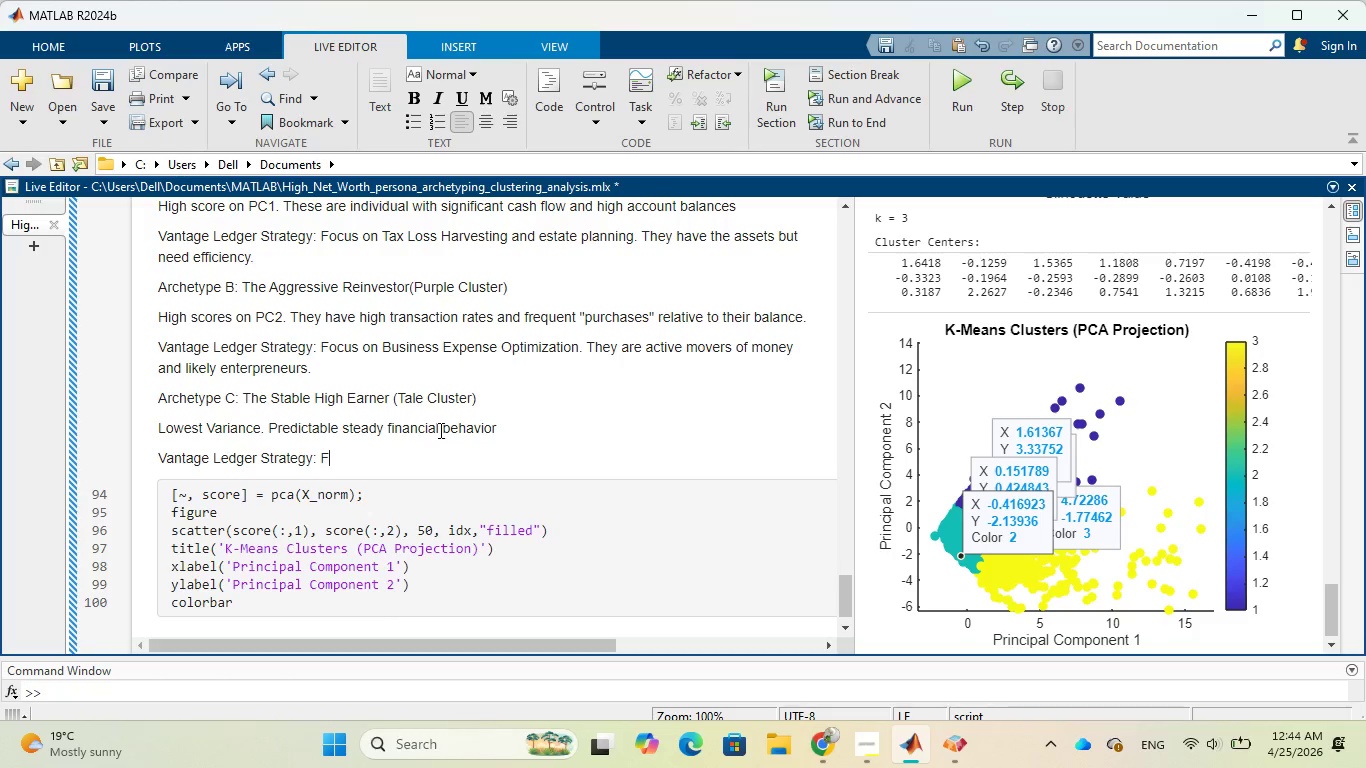 
key(Backspace)
 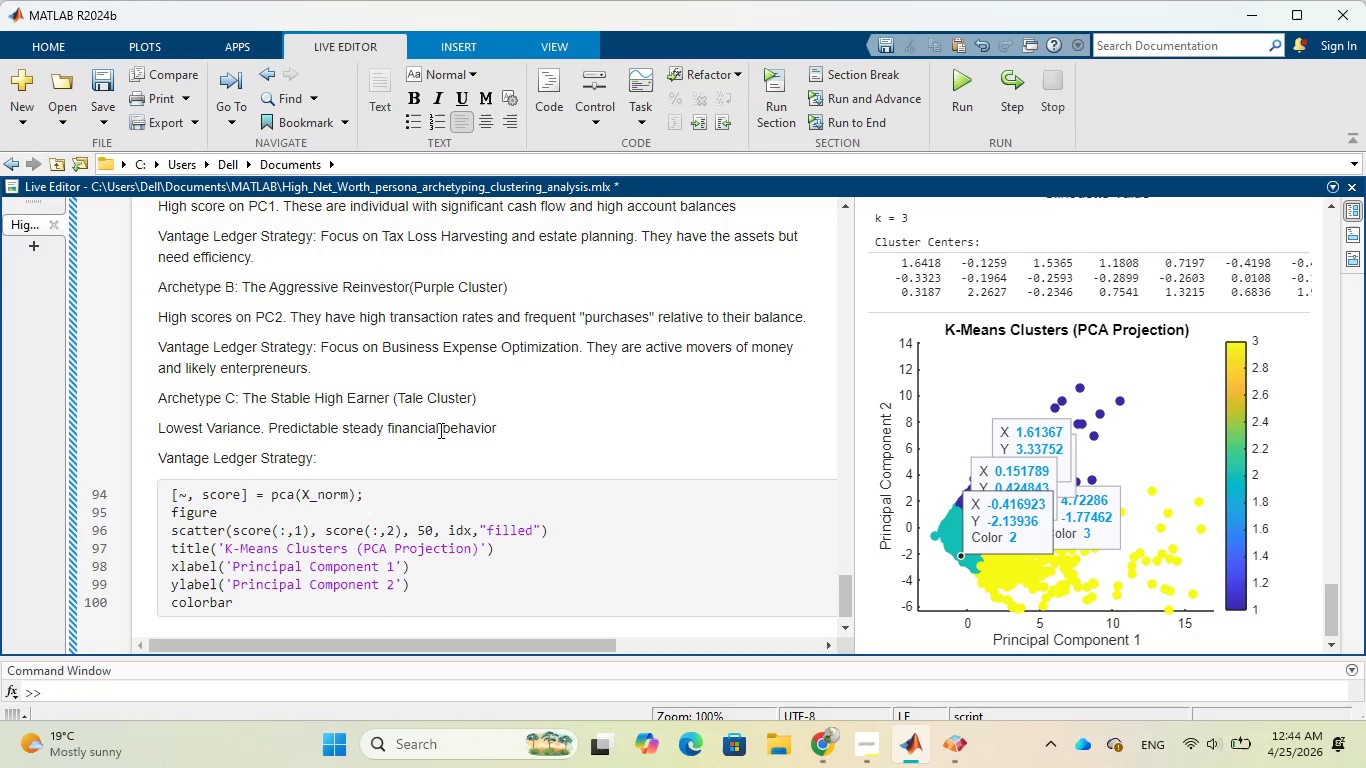 
type(Long-term Retiremner )
key(Backspace)
key(Backspace)
key(Backspace)
key(Backspace)
type(ent and )
 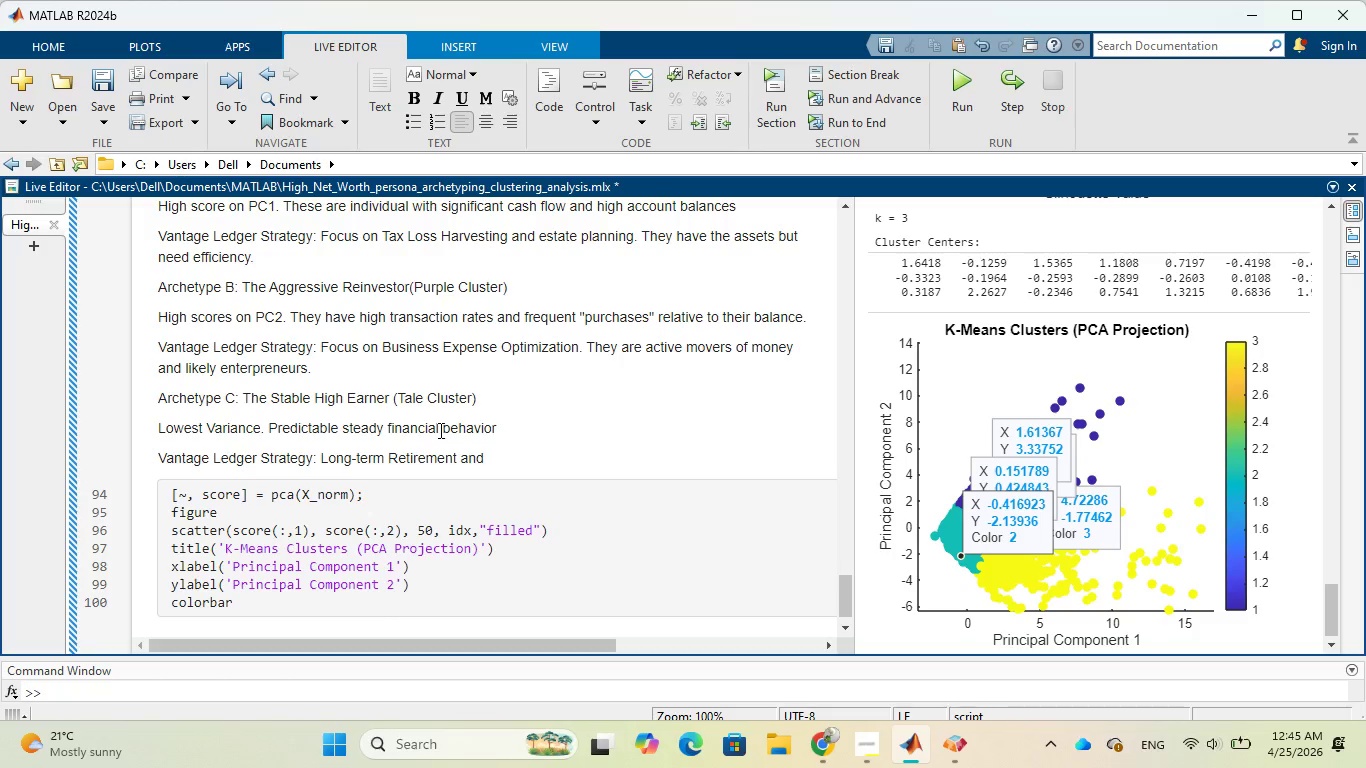 
type(wealth preservation messaging)
 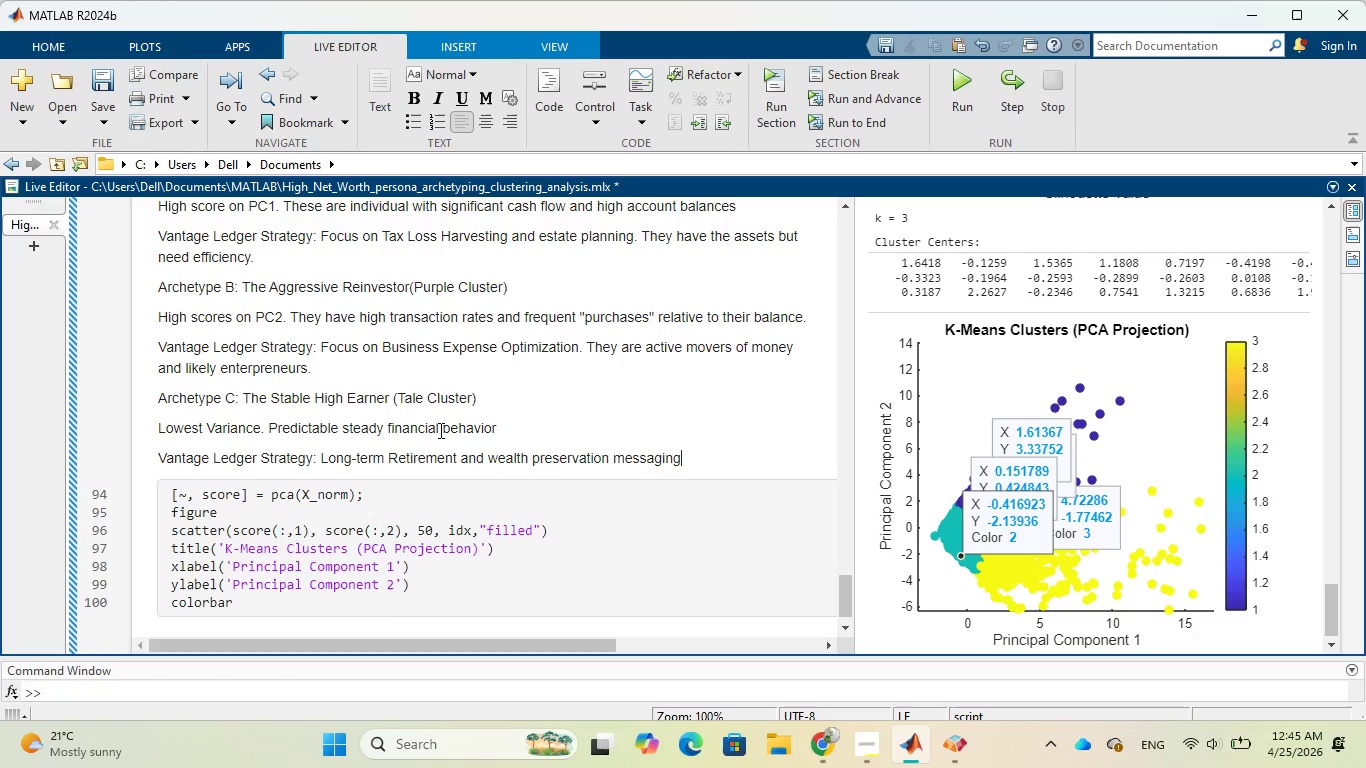 
key(Period)
 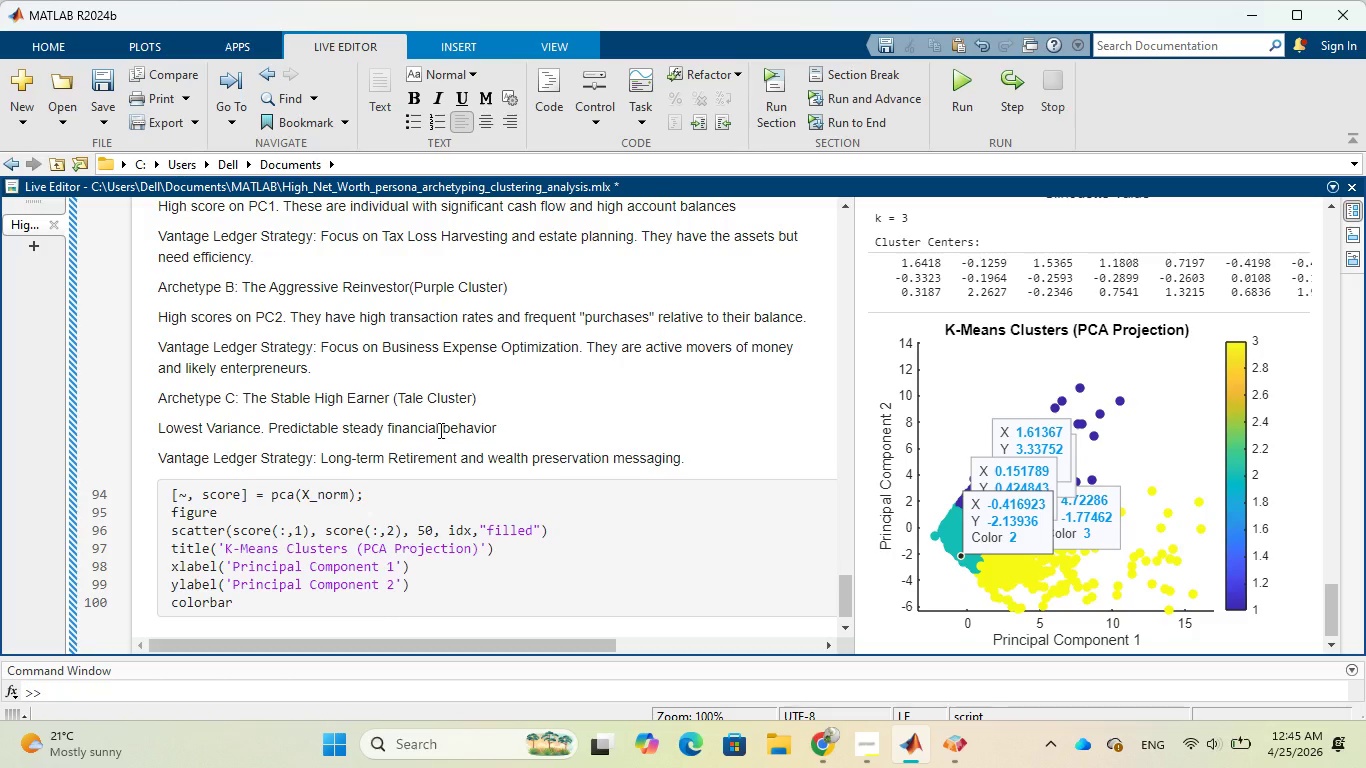 
wait(16.77)
 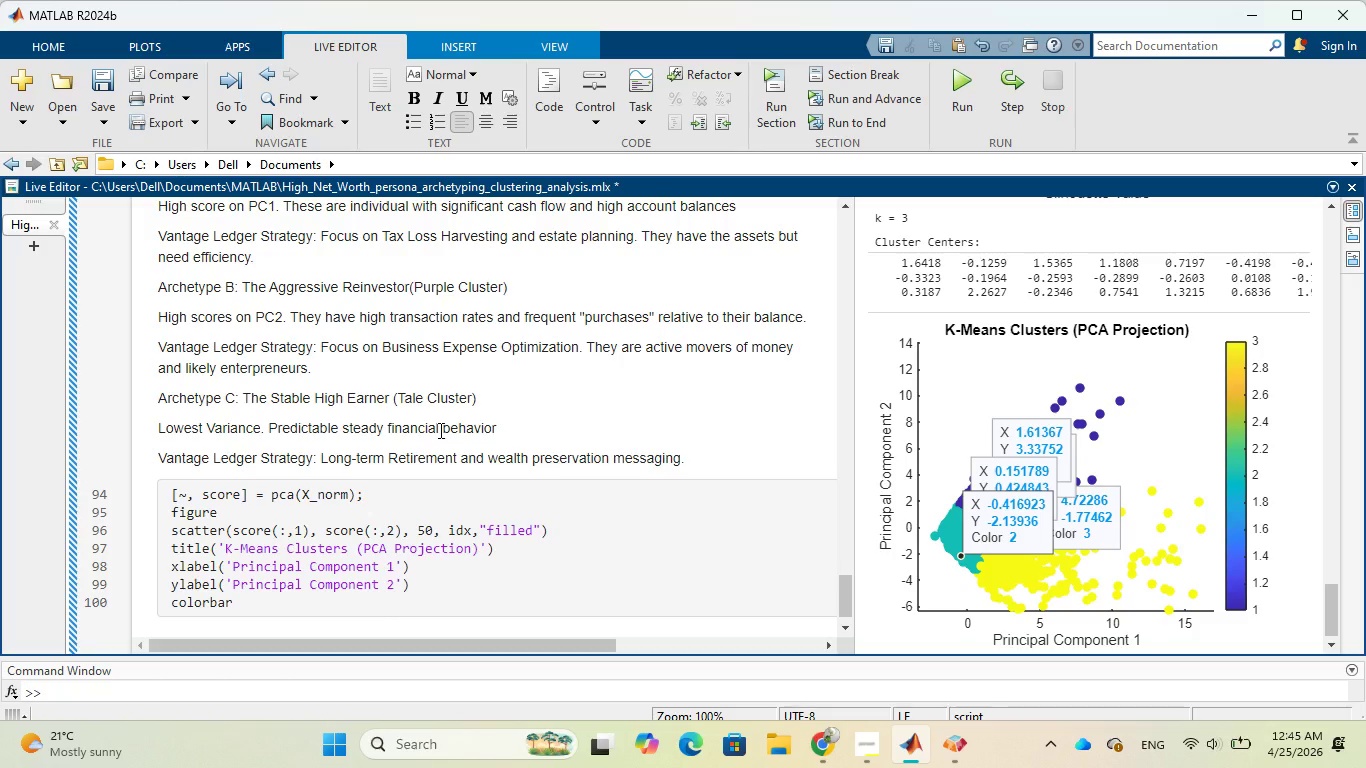 
scroll: coordinate [782, 342], scroll_direction: down, amount: 4.0
 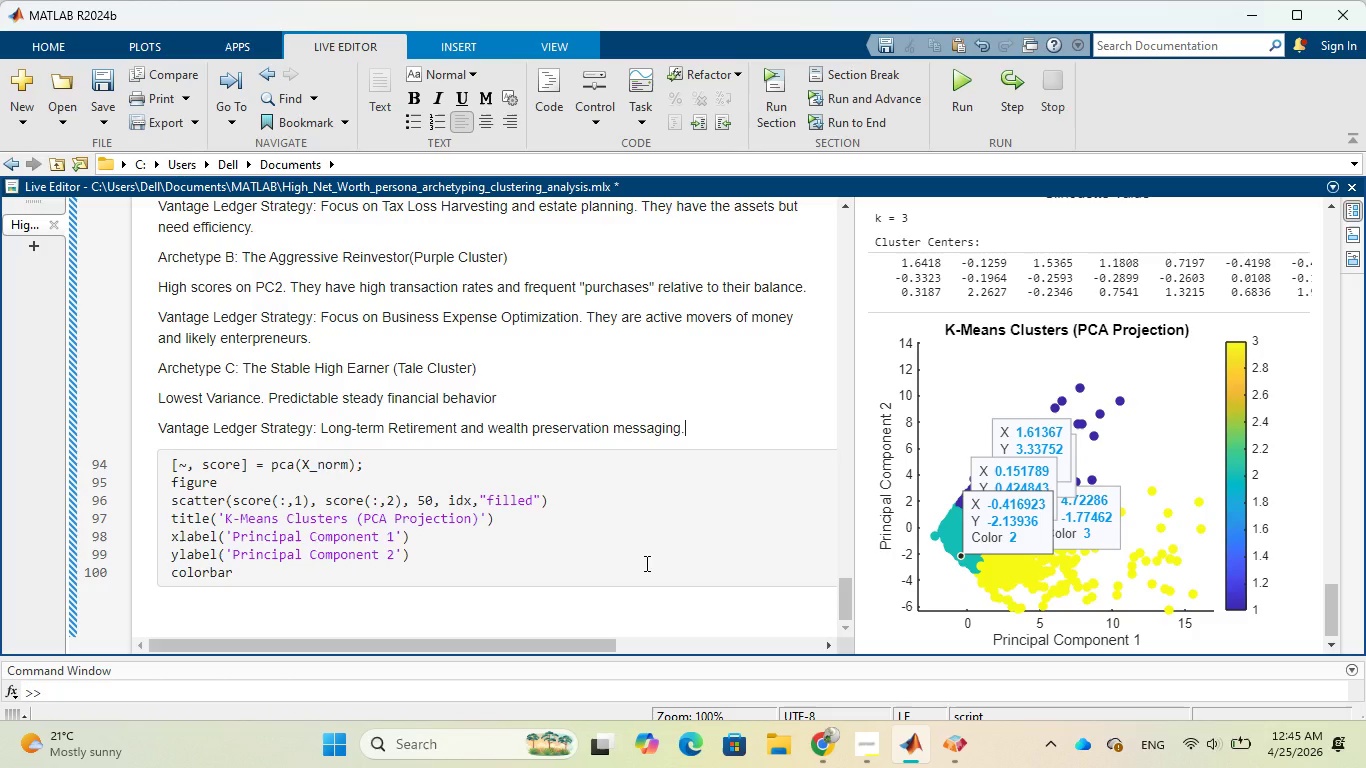 
left_click([645, 563])
 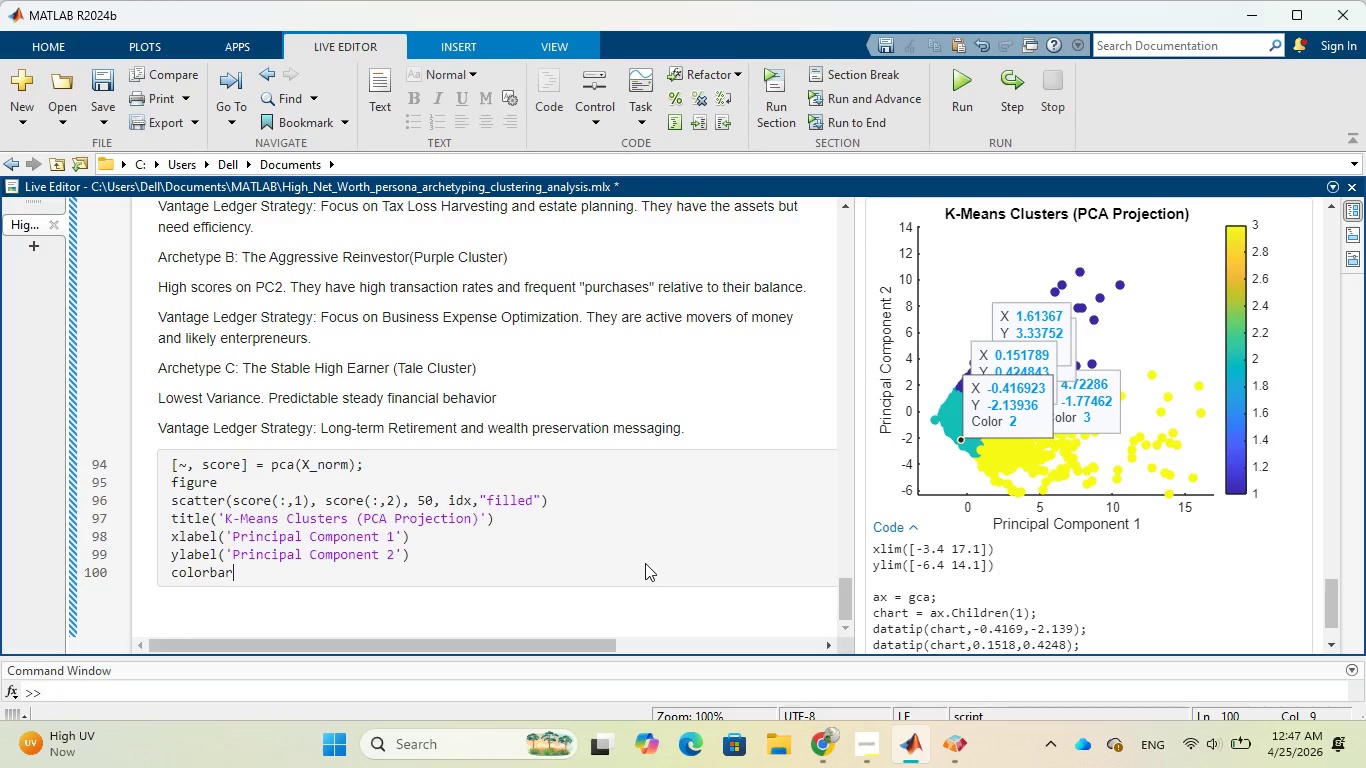 
wait(101.55)
 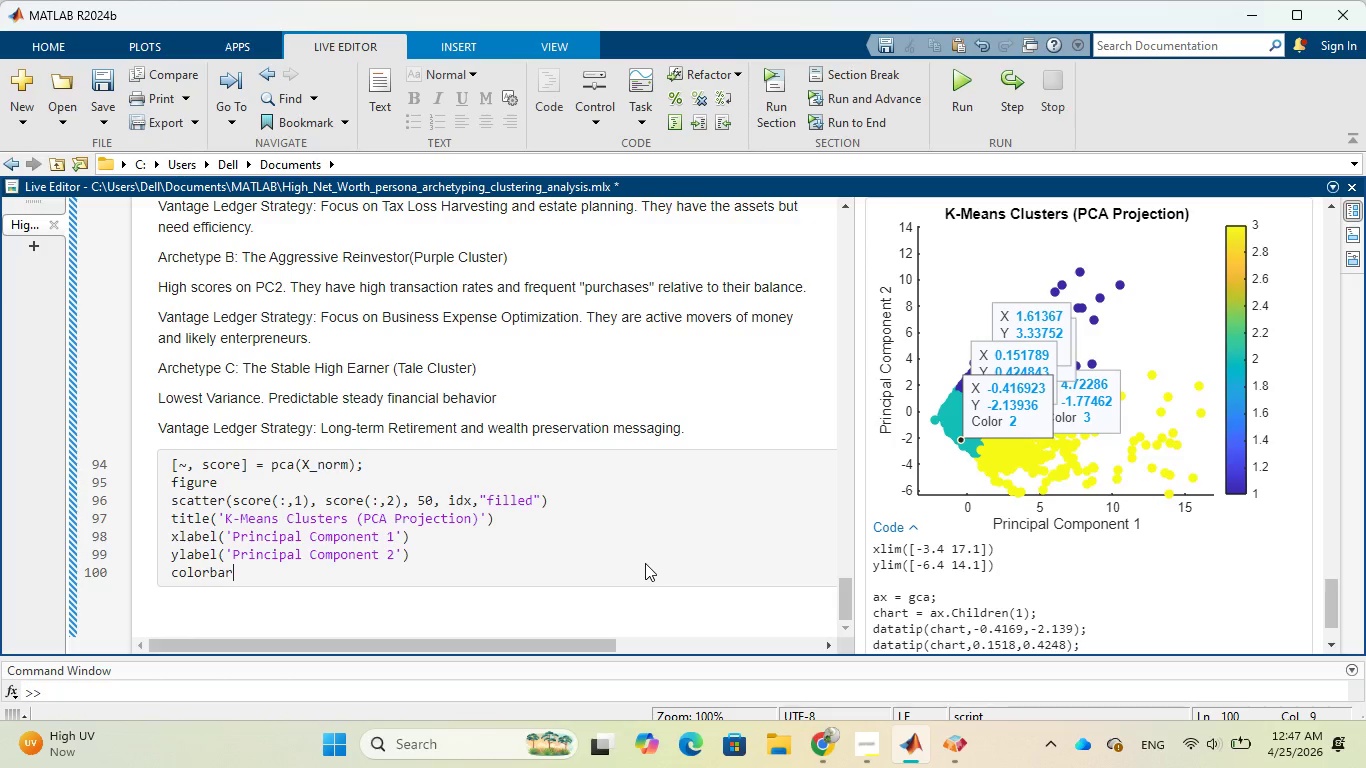 
type(Gau)
 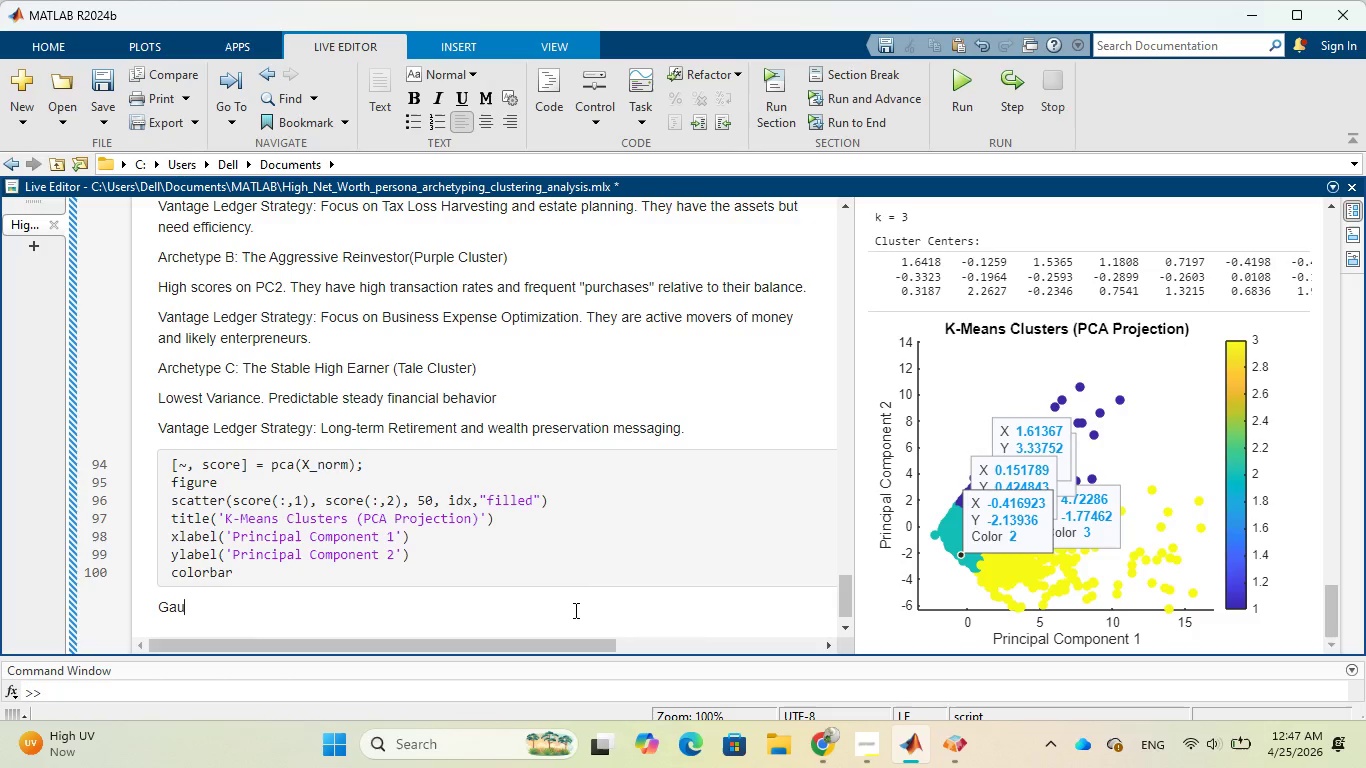 
type(ssian Mixture Moel)
 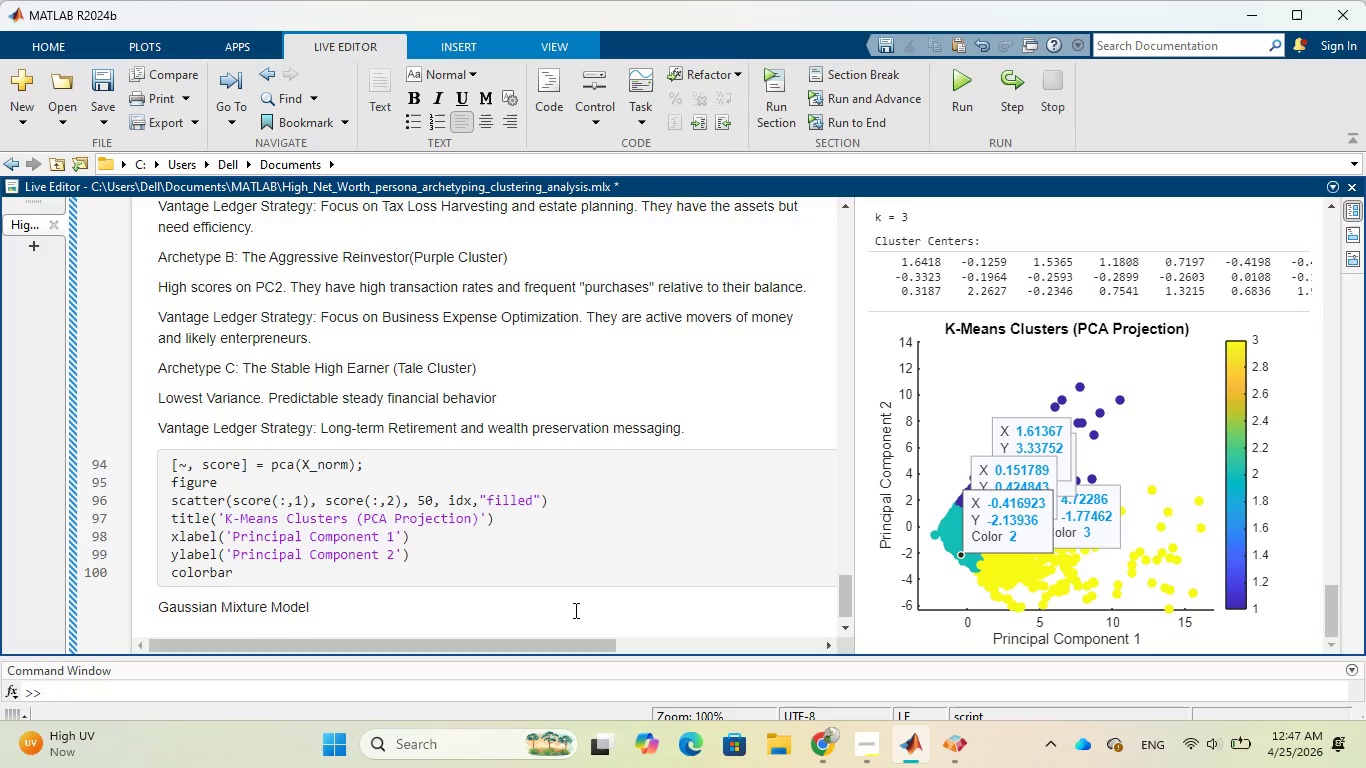 
hold_key(key=D, duration=0.31)
 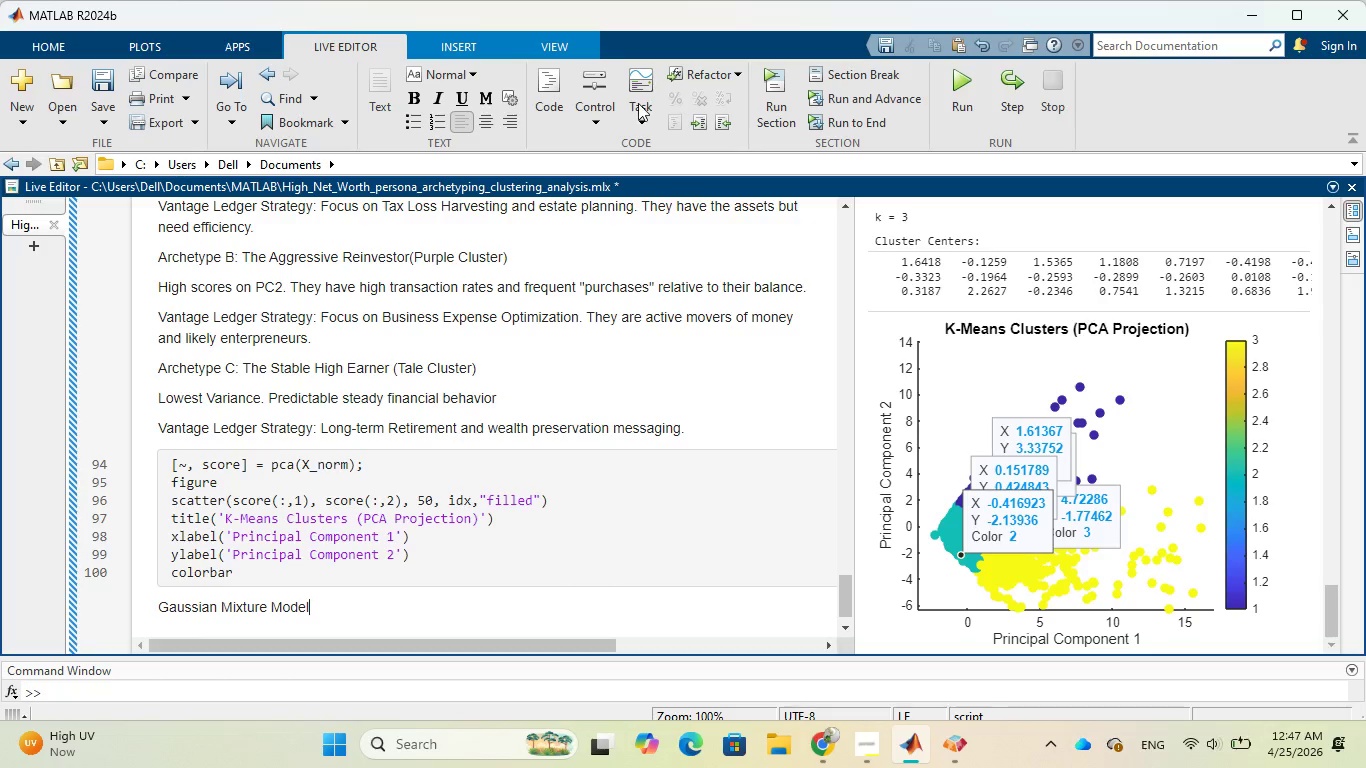 
left_click([558, 93])
 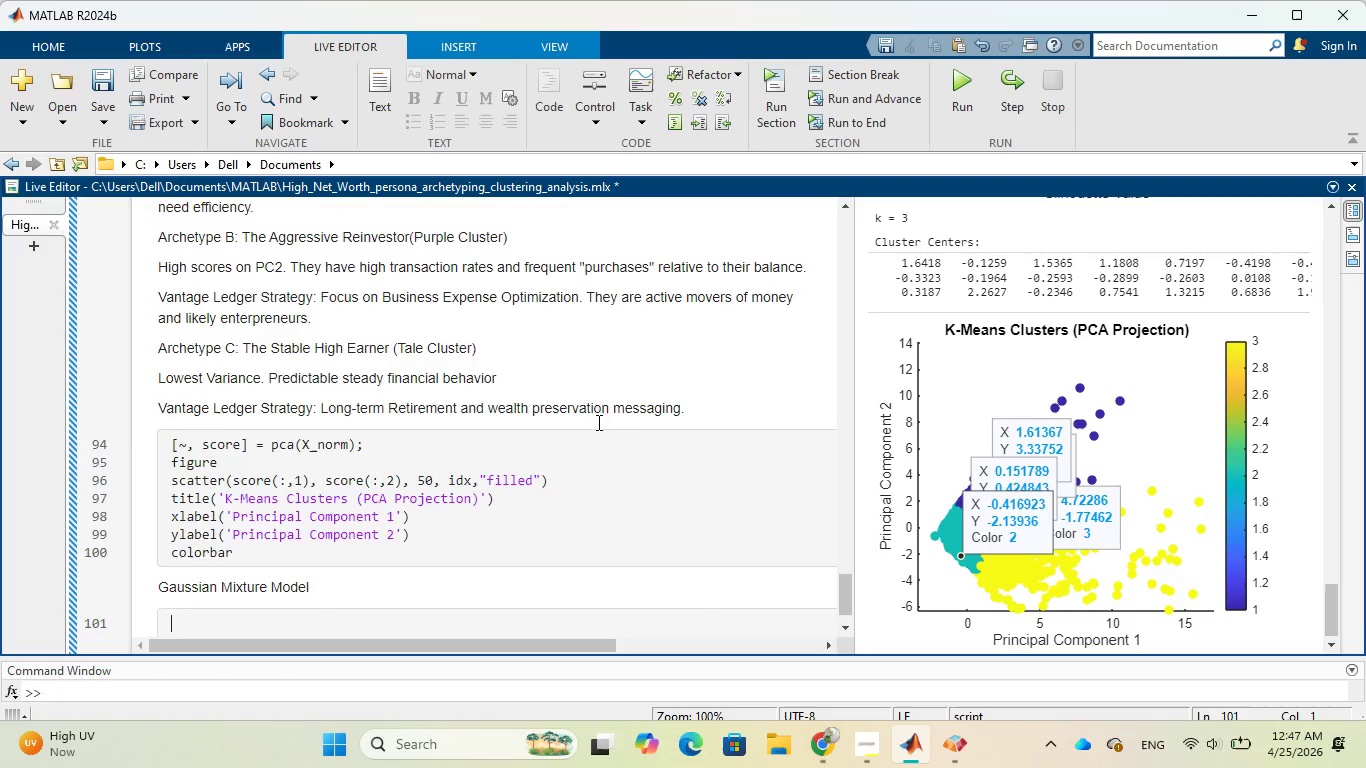 
scroll: coordinate [597, 427], scroll_direction: down, amount: 3.0
 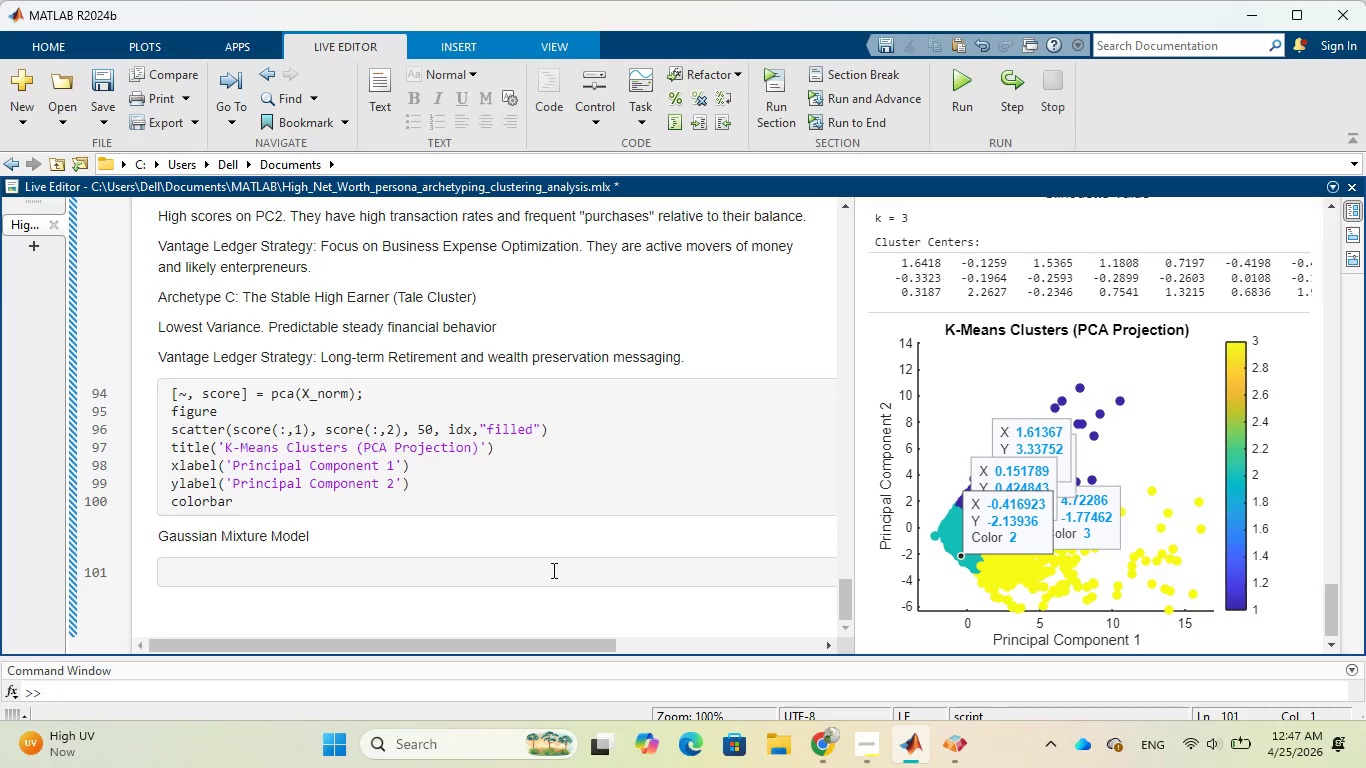 
left_click([552, 570])
 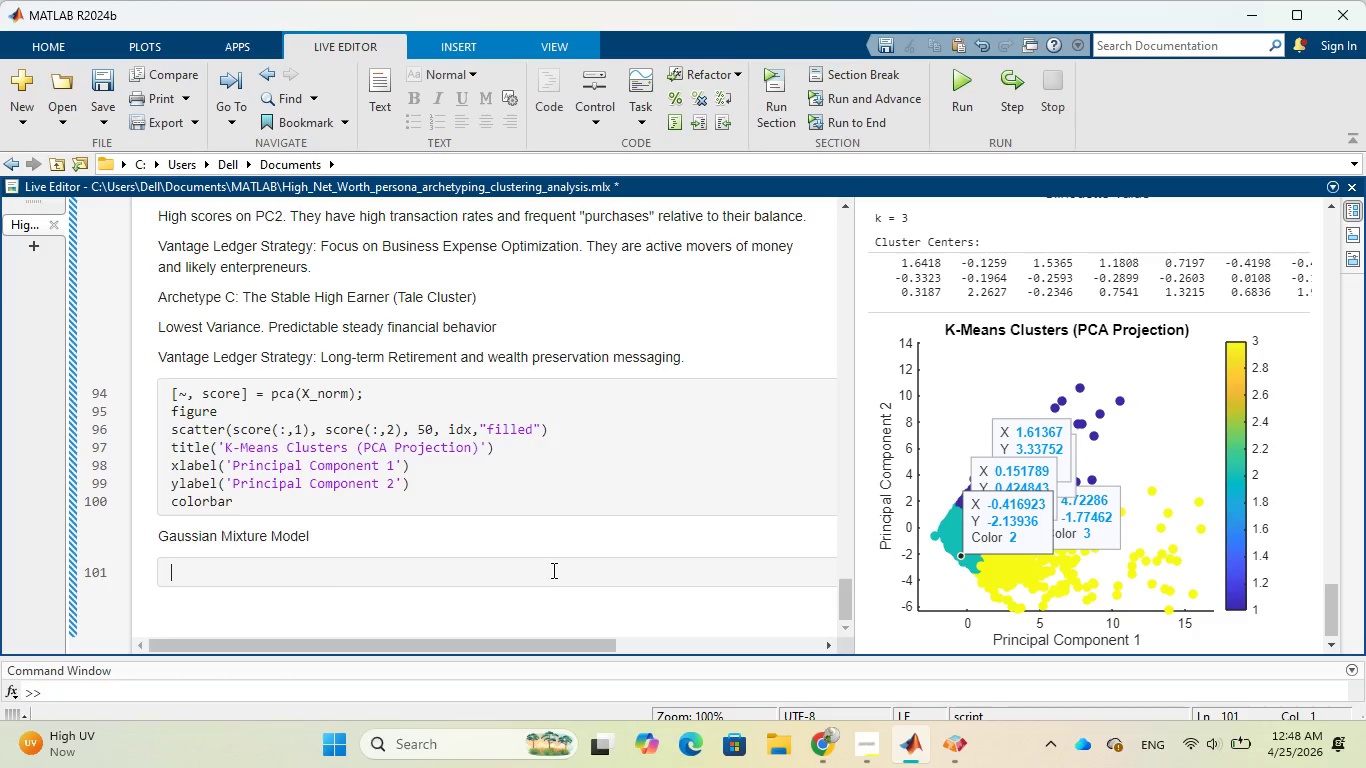 
wait(35.69)
 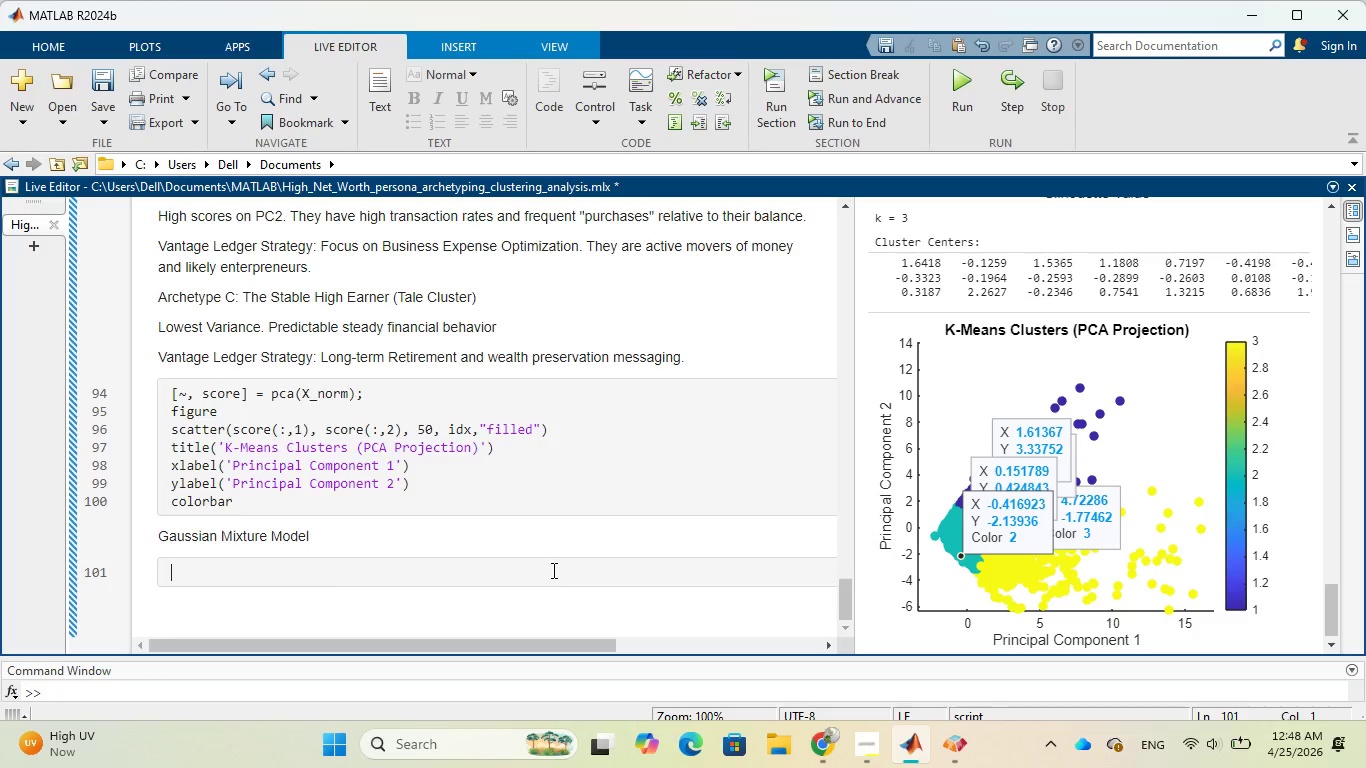 
type(gm = )
 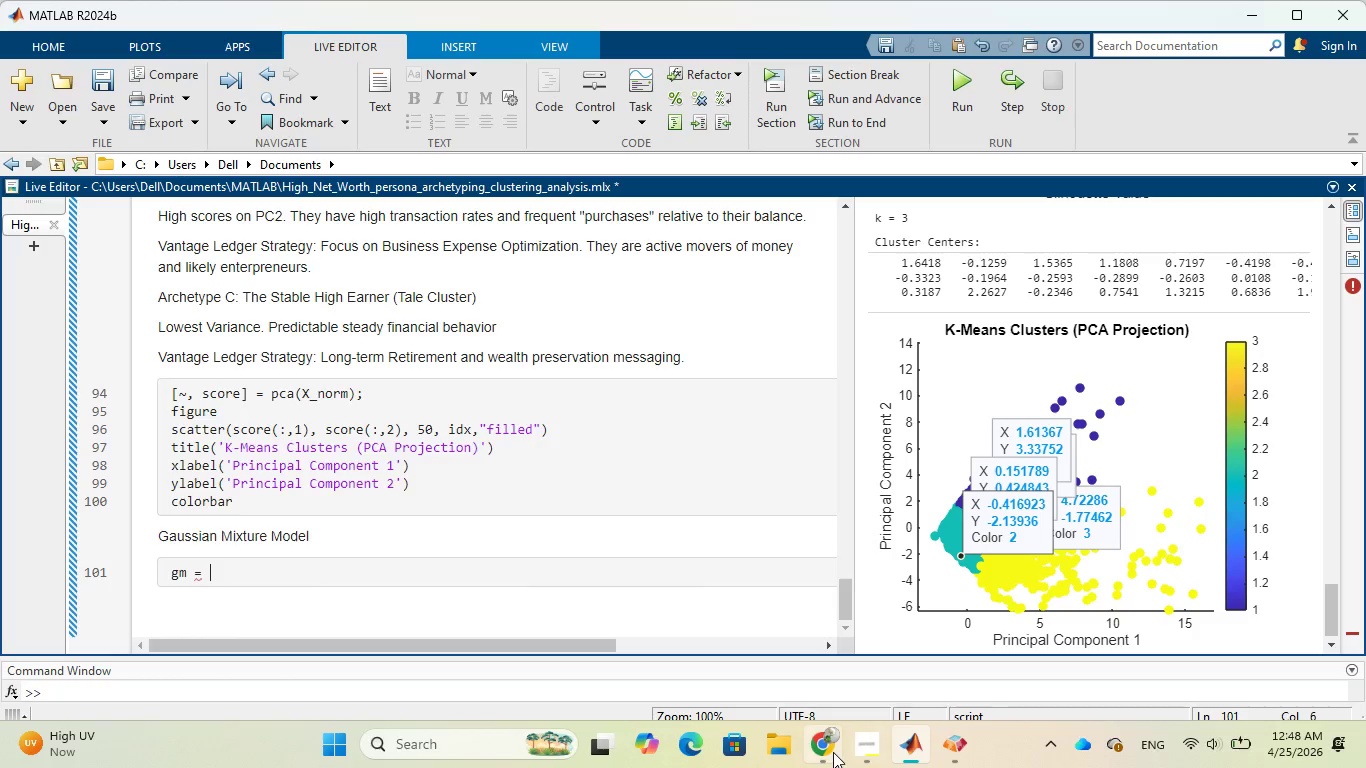 
wait(6.8)
 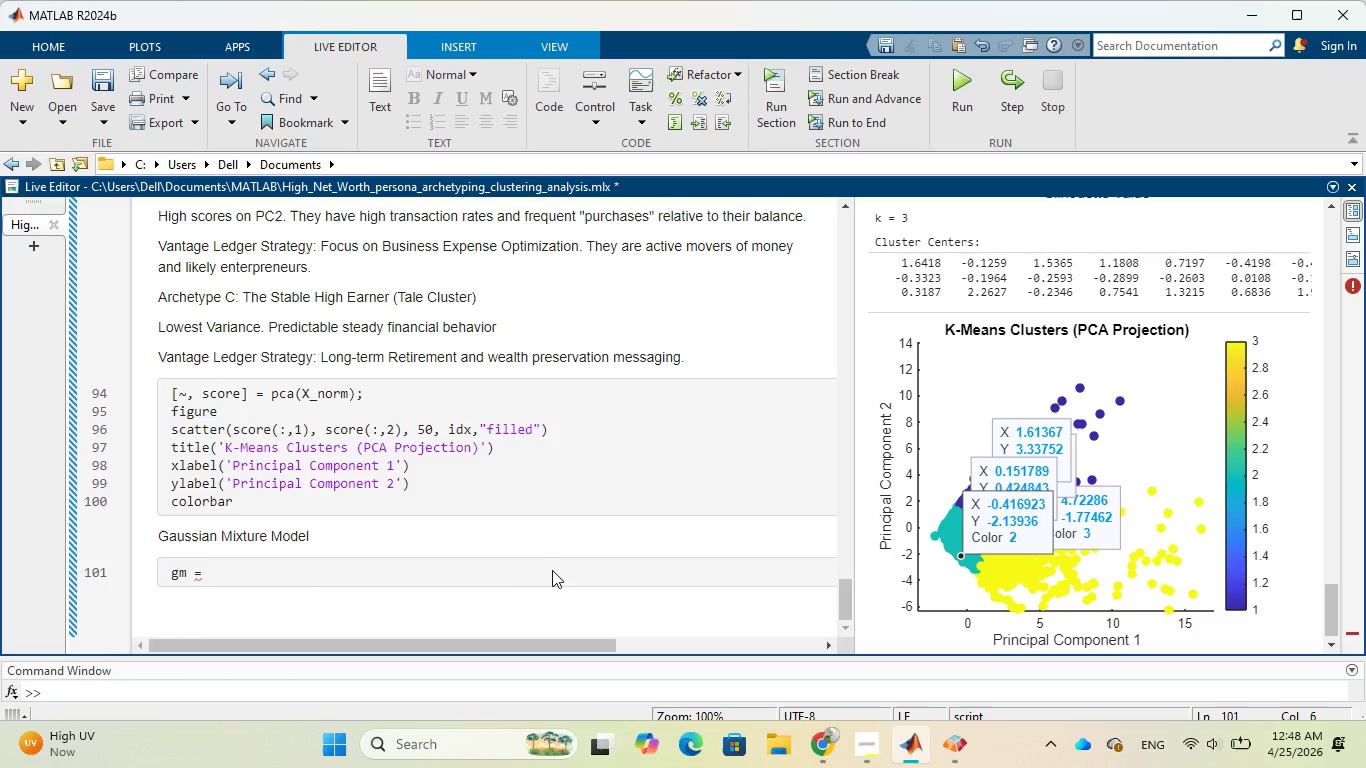 
left_click([820, 663])
 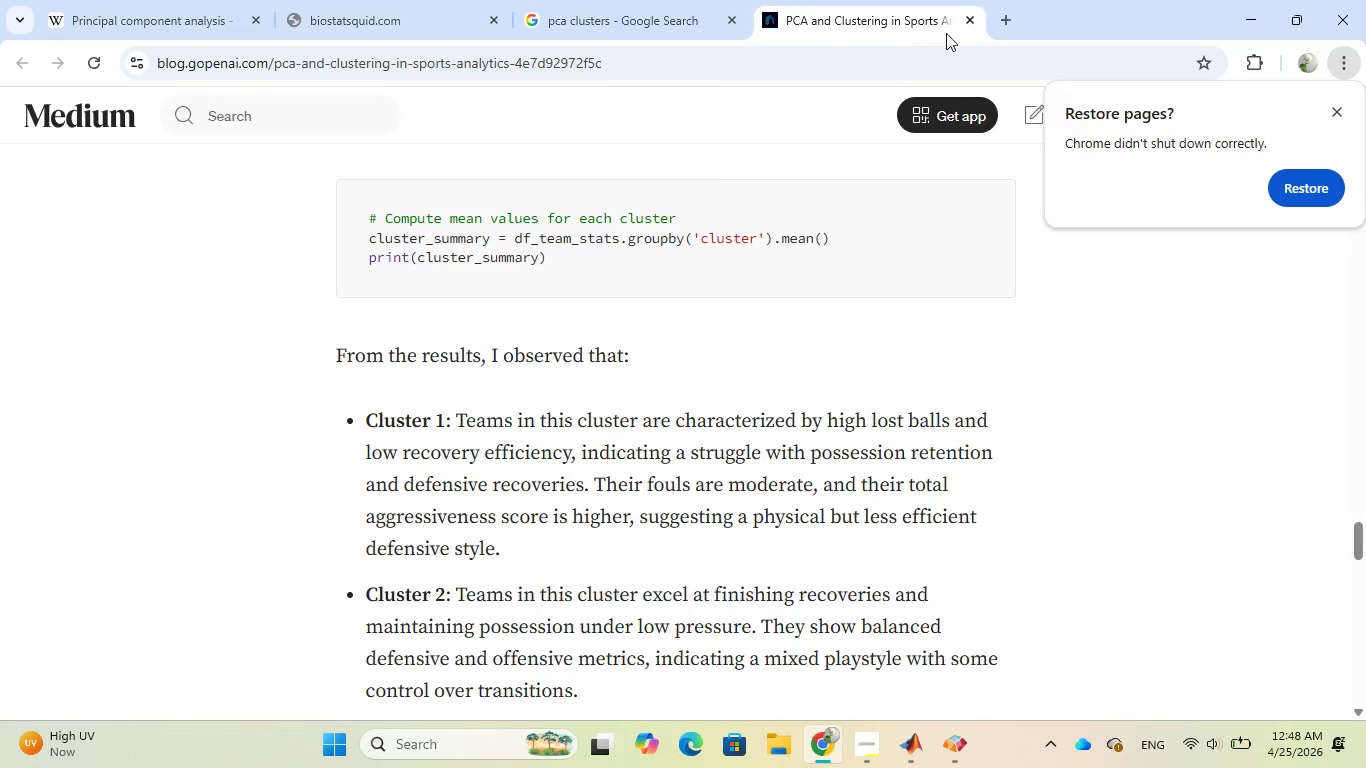 
left_click([973, 18])
 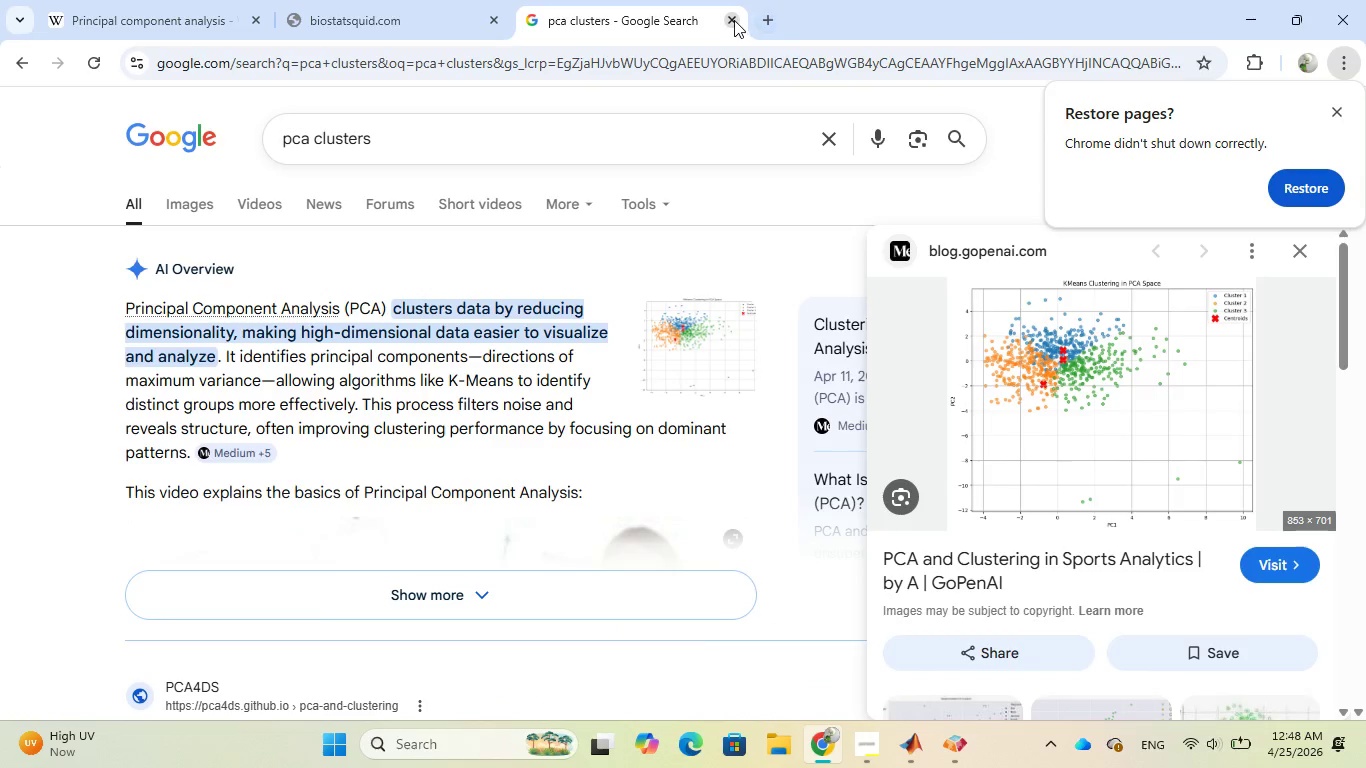 
left_click([734, 19])
 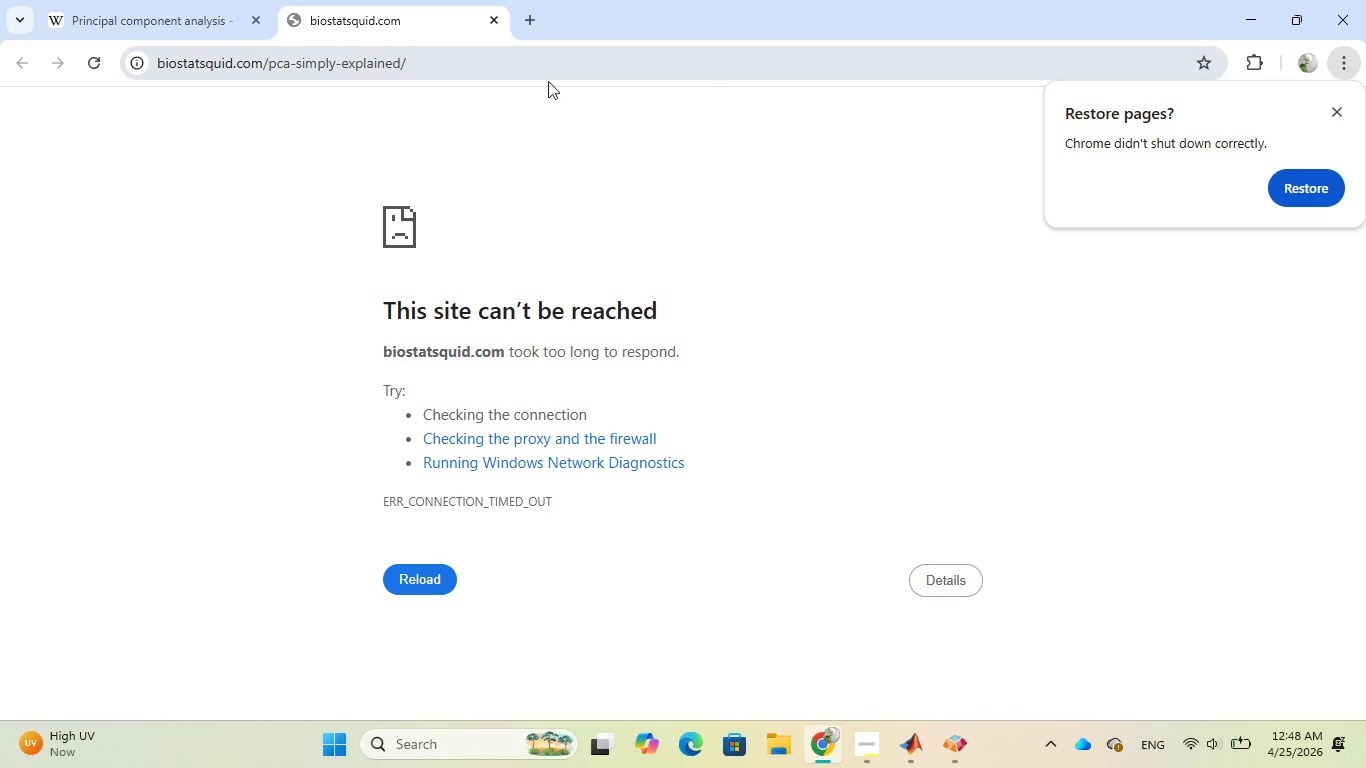 
left_click([491, 23])
 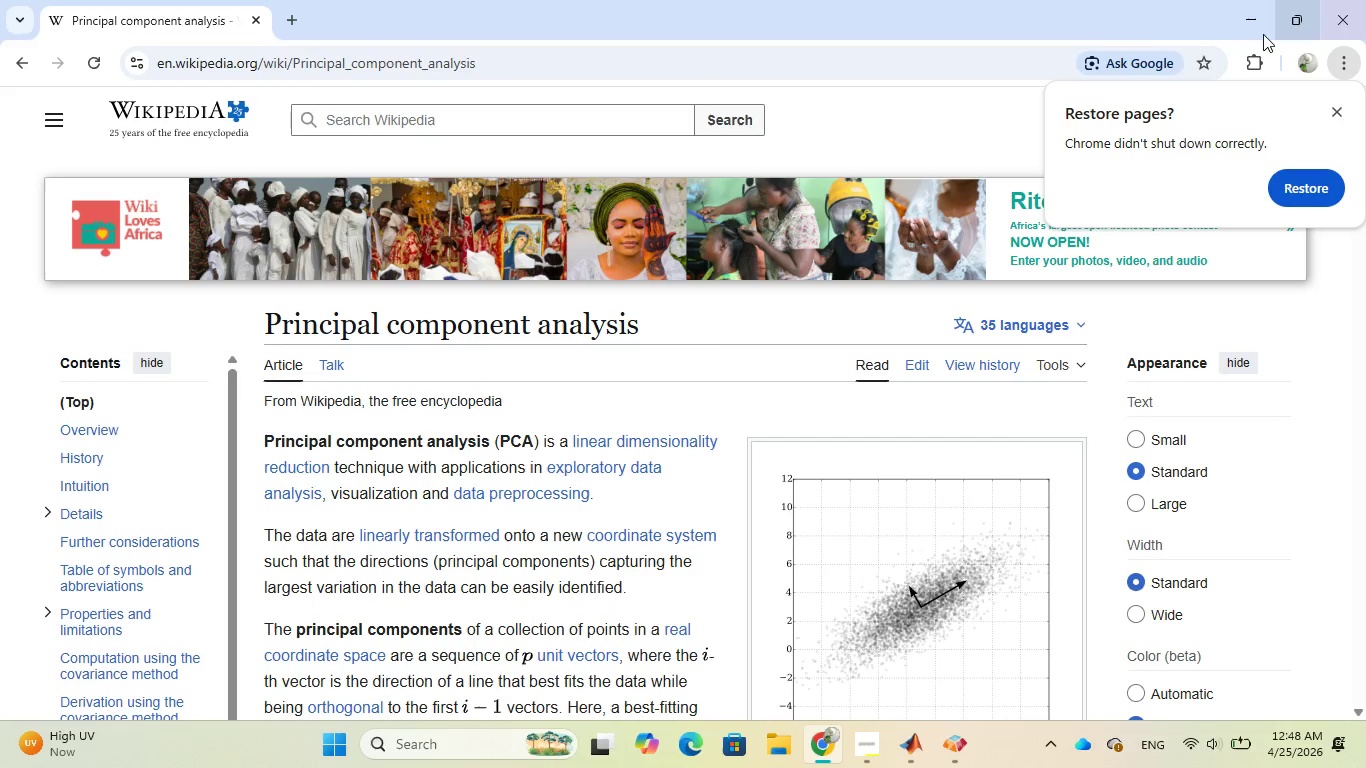 
wait(6.5)
 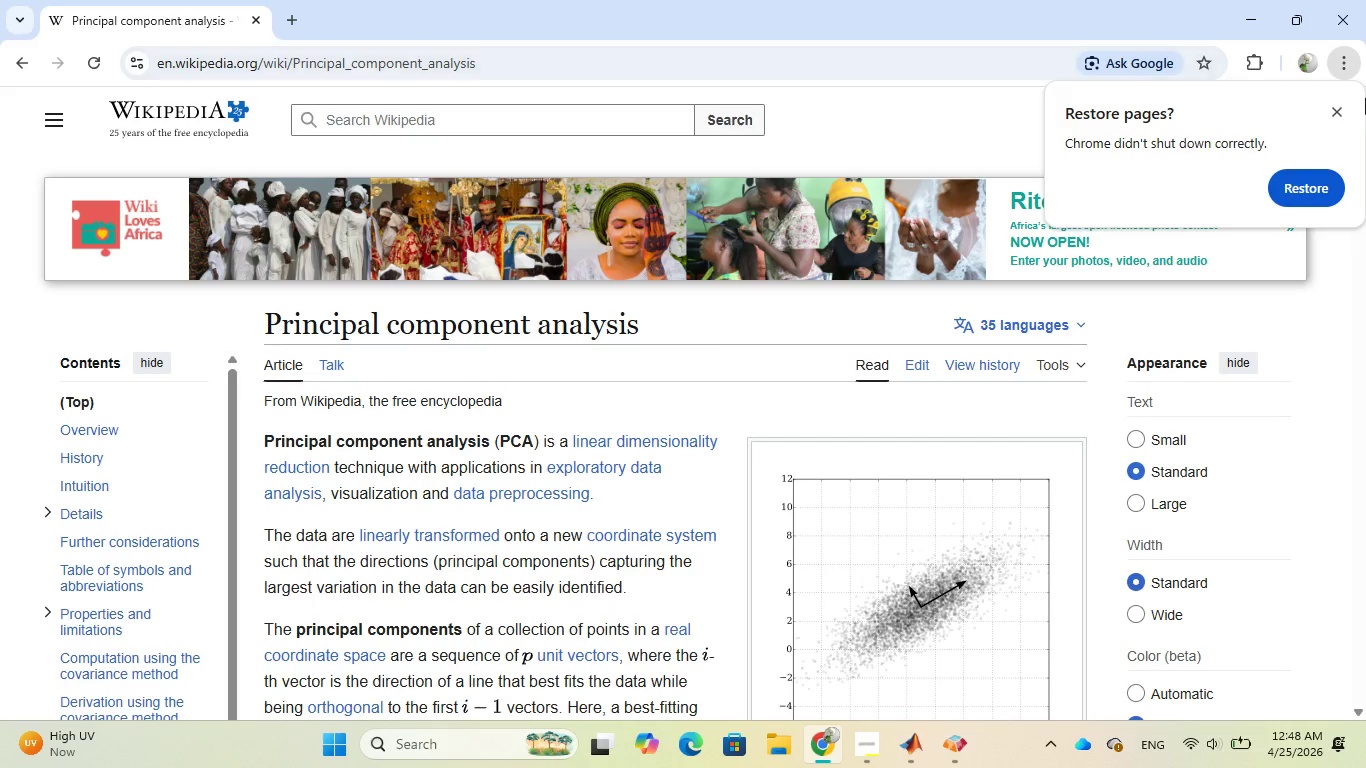 
left_click([295, 15])
 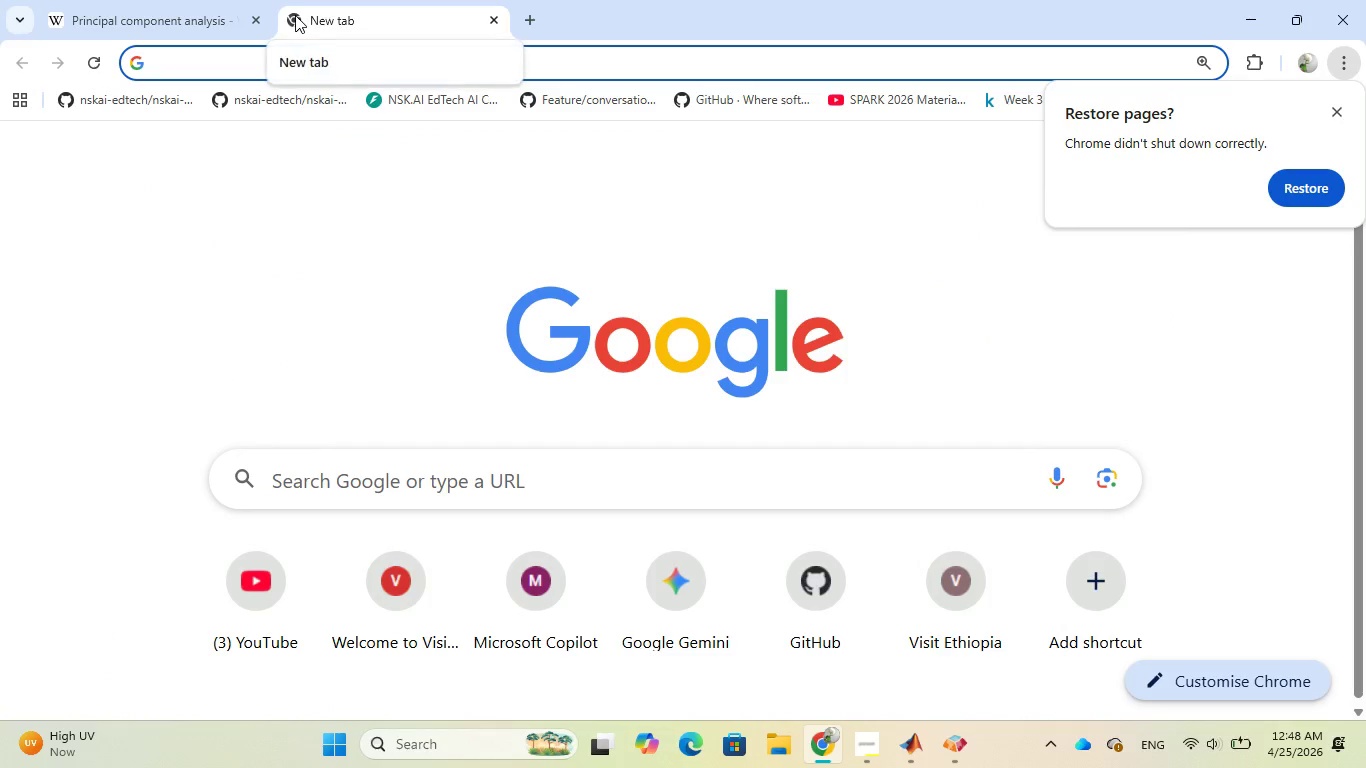 
type(gaussian )
 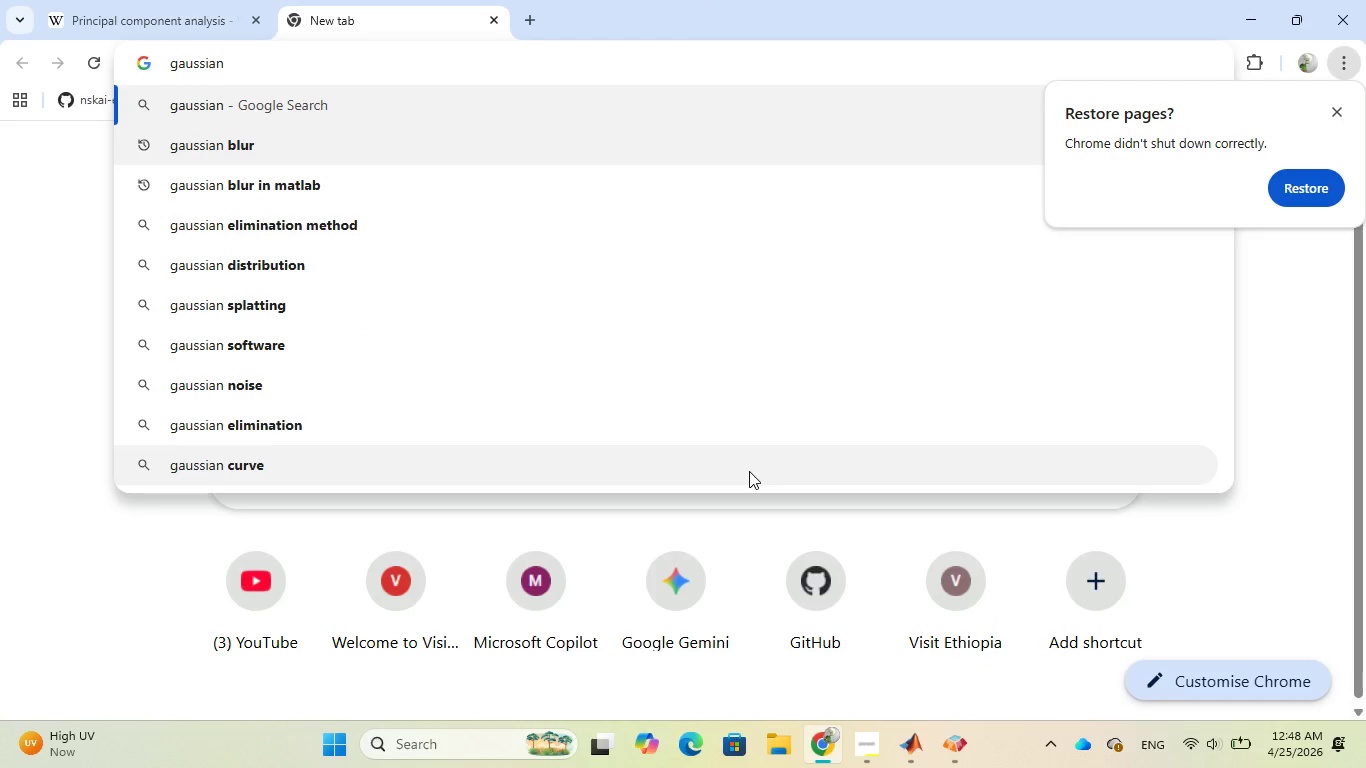 
wait(7.97)
 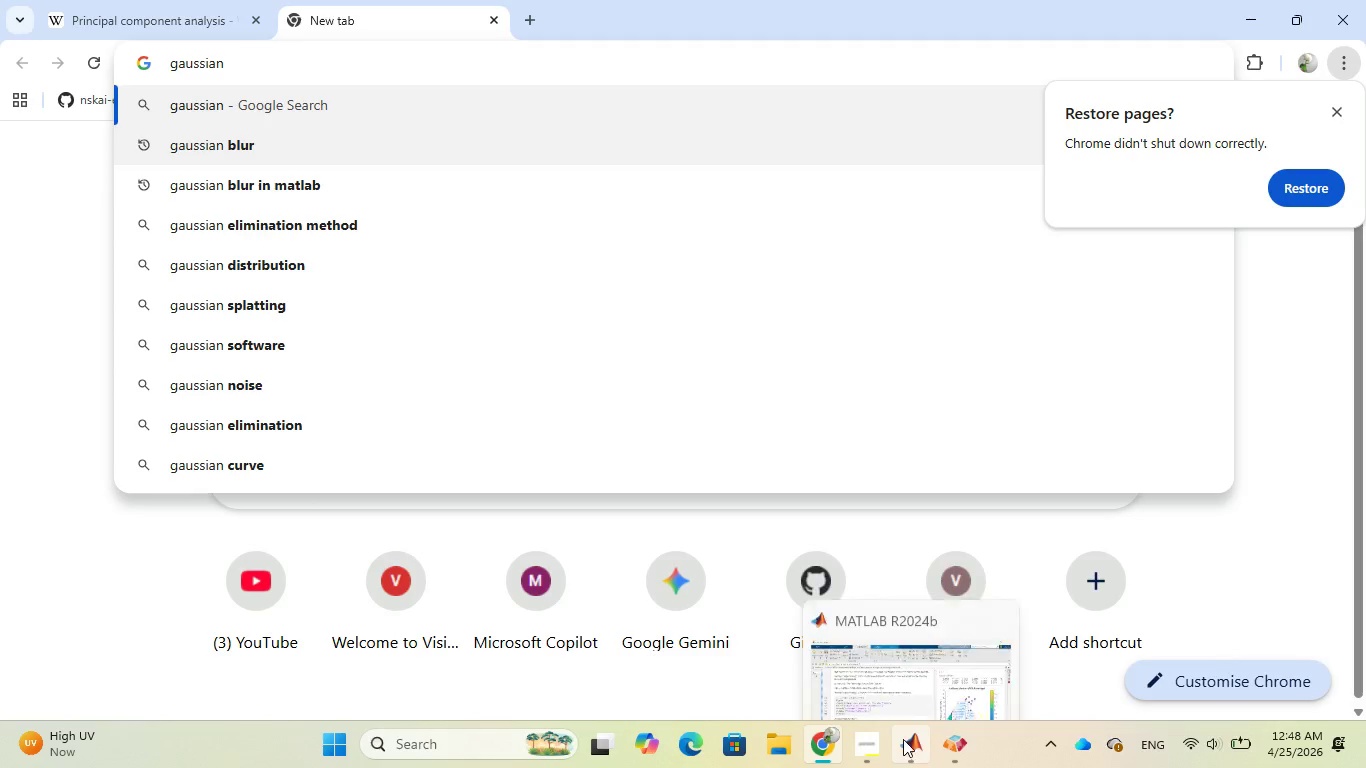 
type(mixture model)
 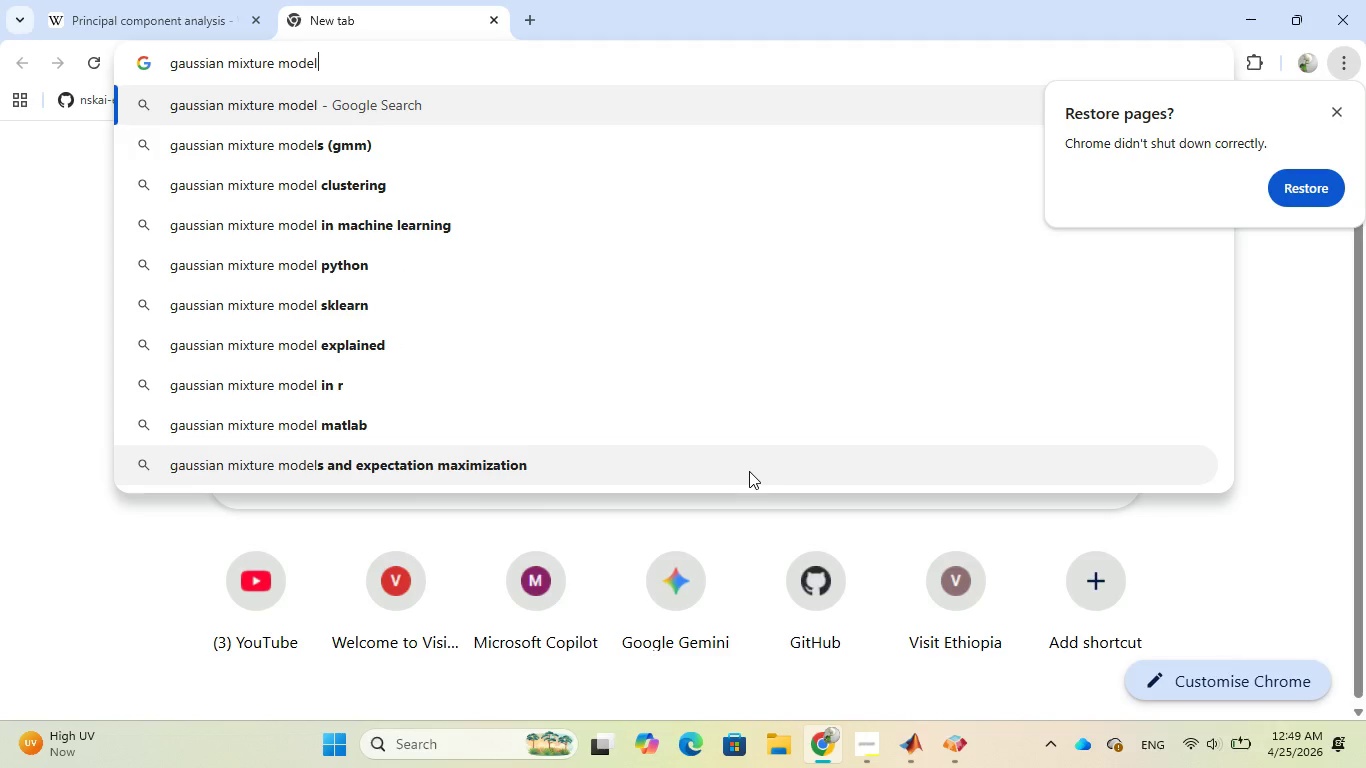 
key(Enter)
 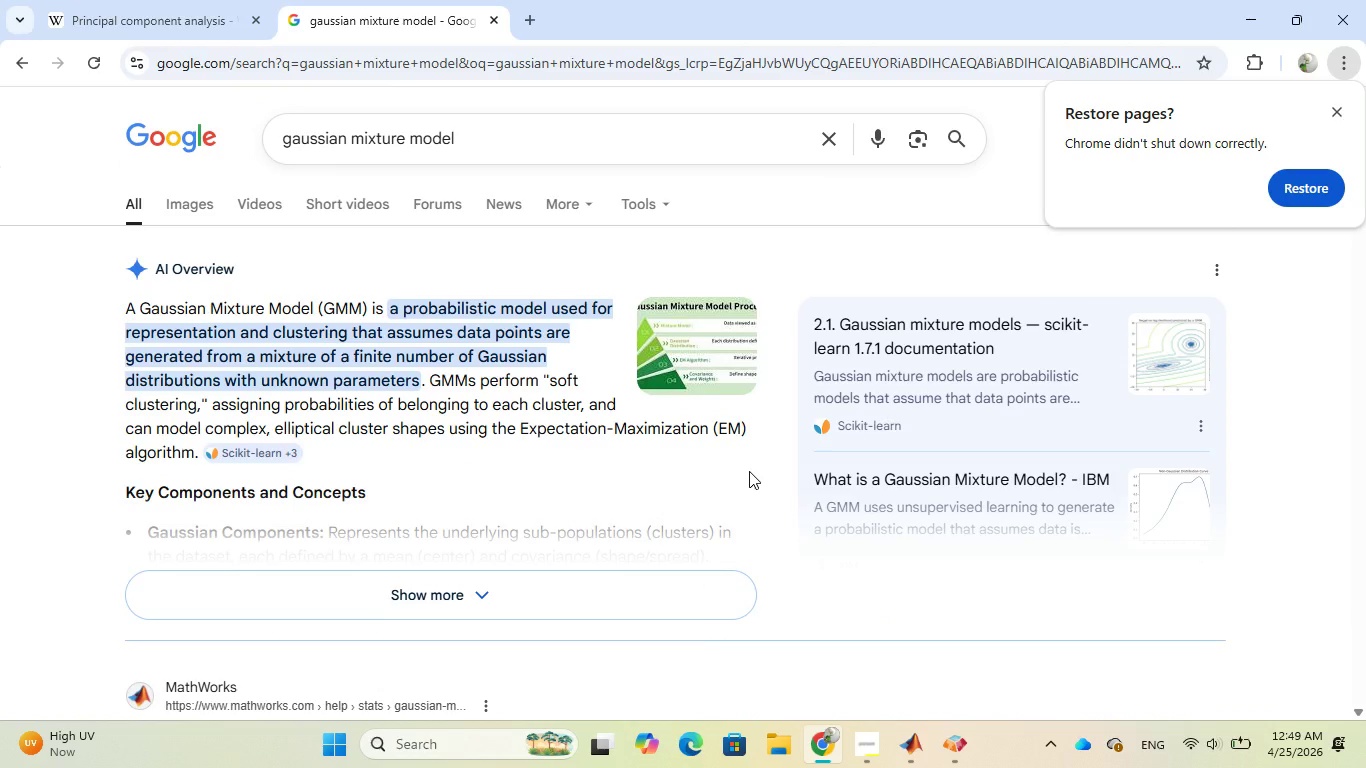 
wait(23.14)
 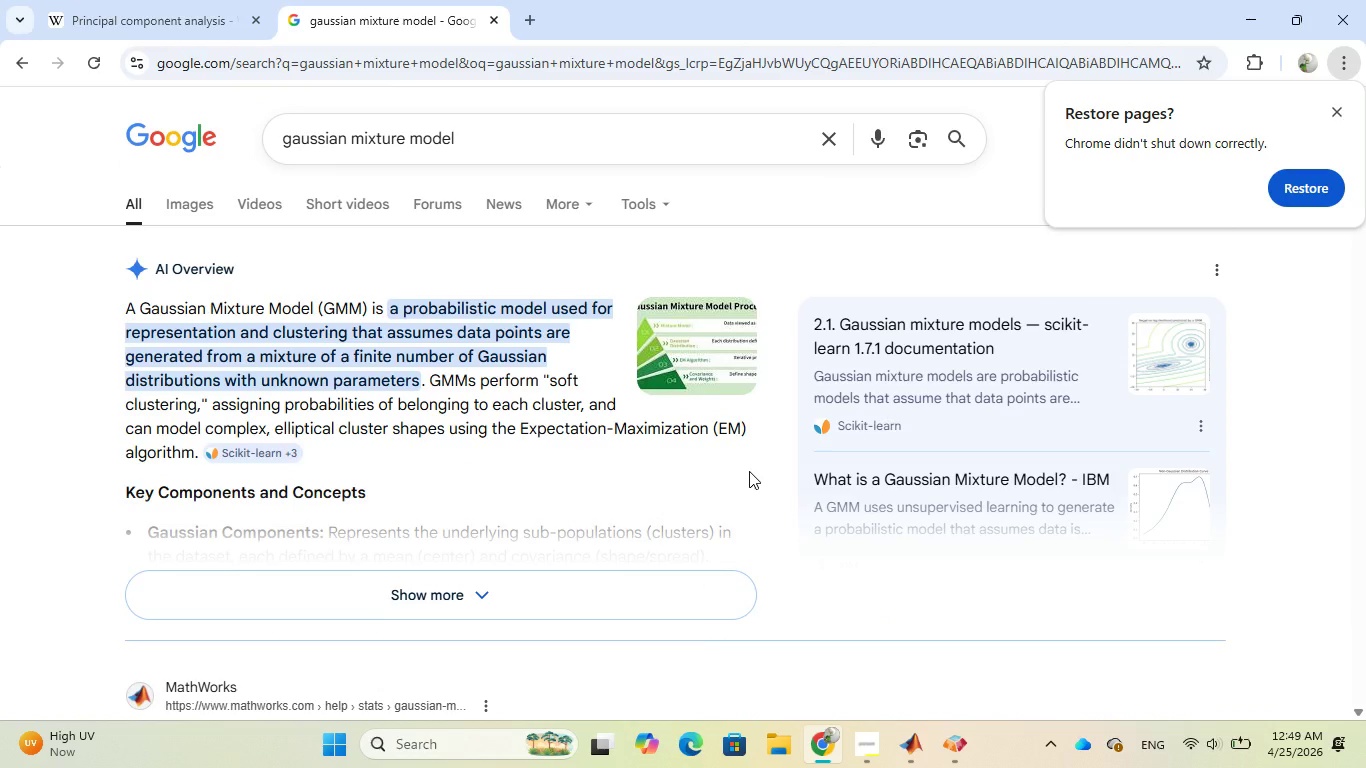 
scroll: coordinate [658, 448], scroll_direction: down, amount: 2.0
 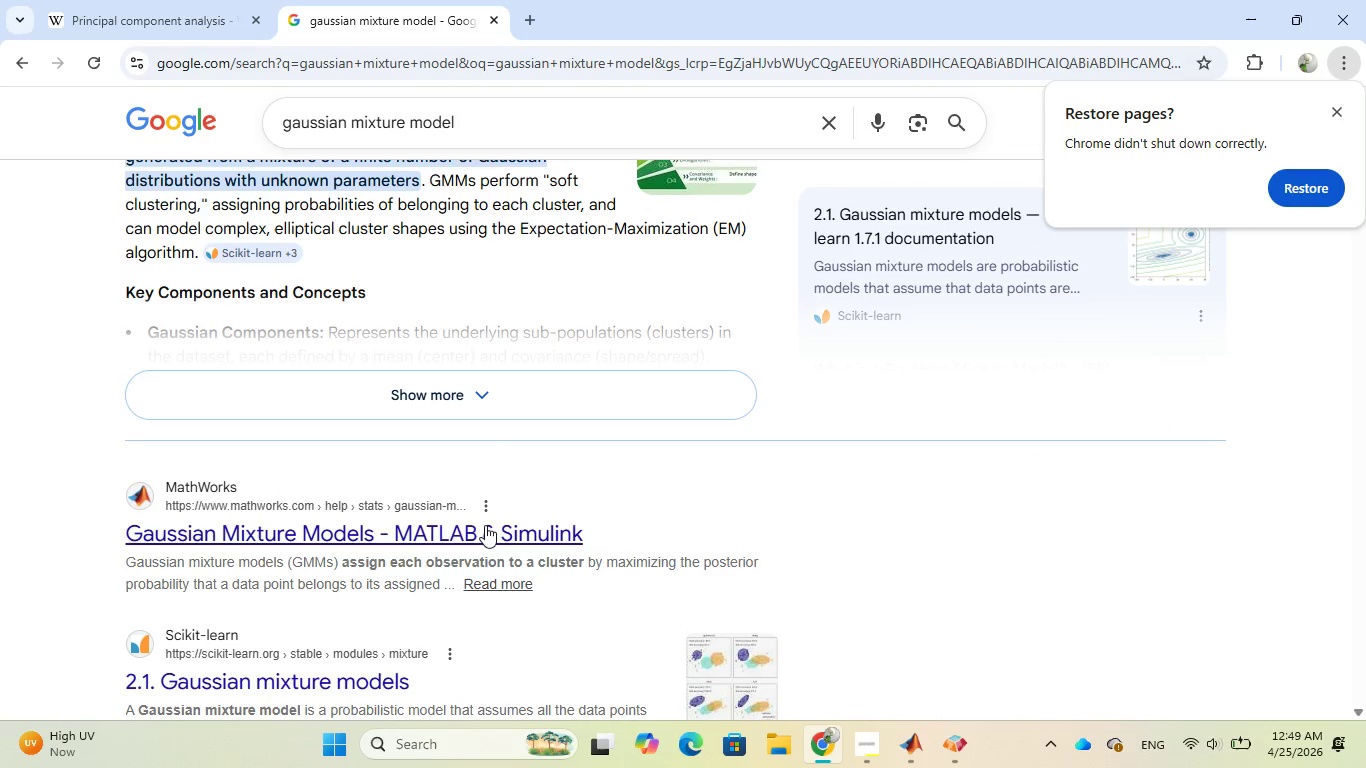 
left_click([485, 529])
 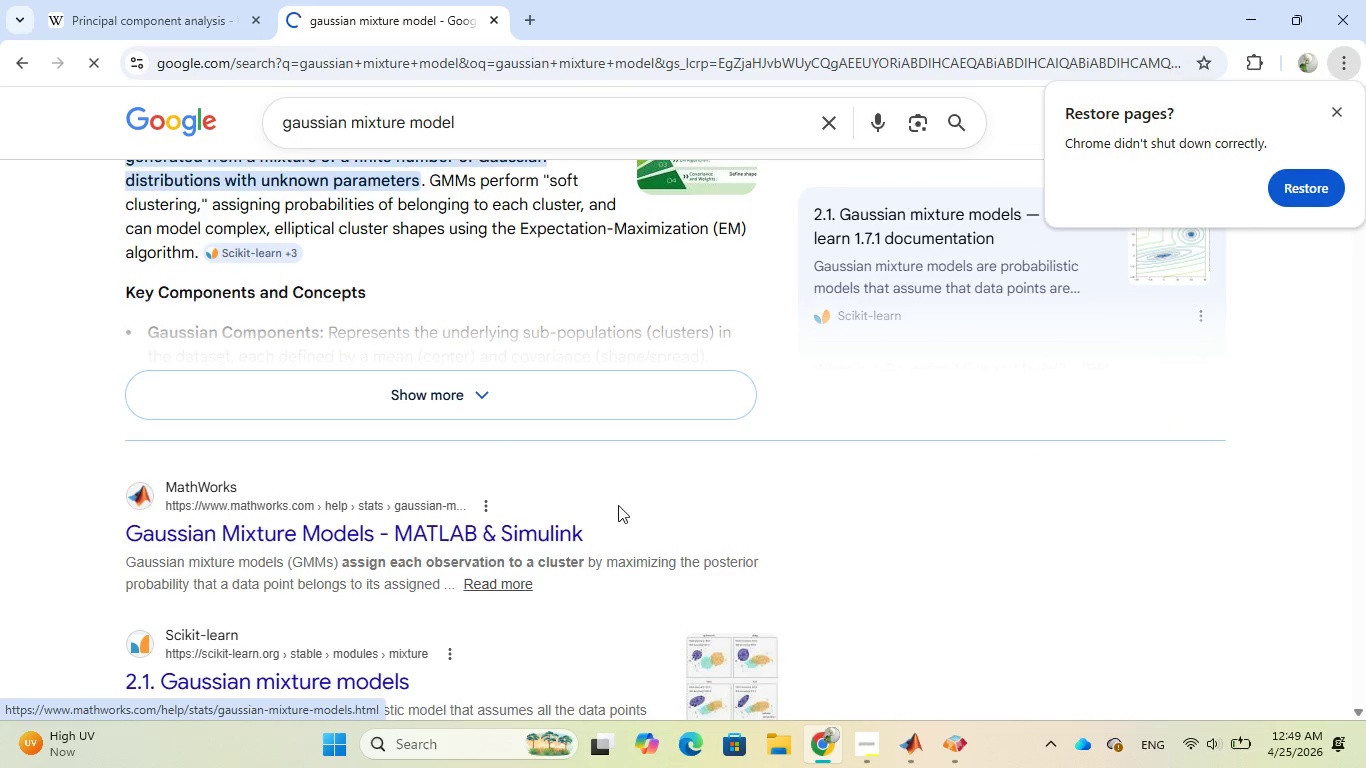 
mouse_move([662, 505])
 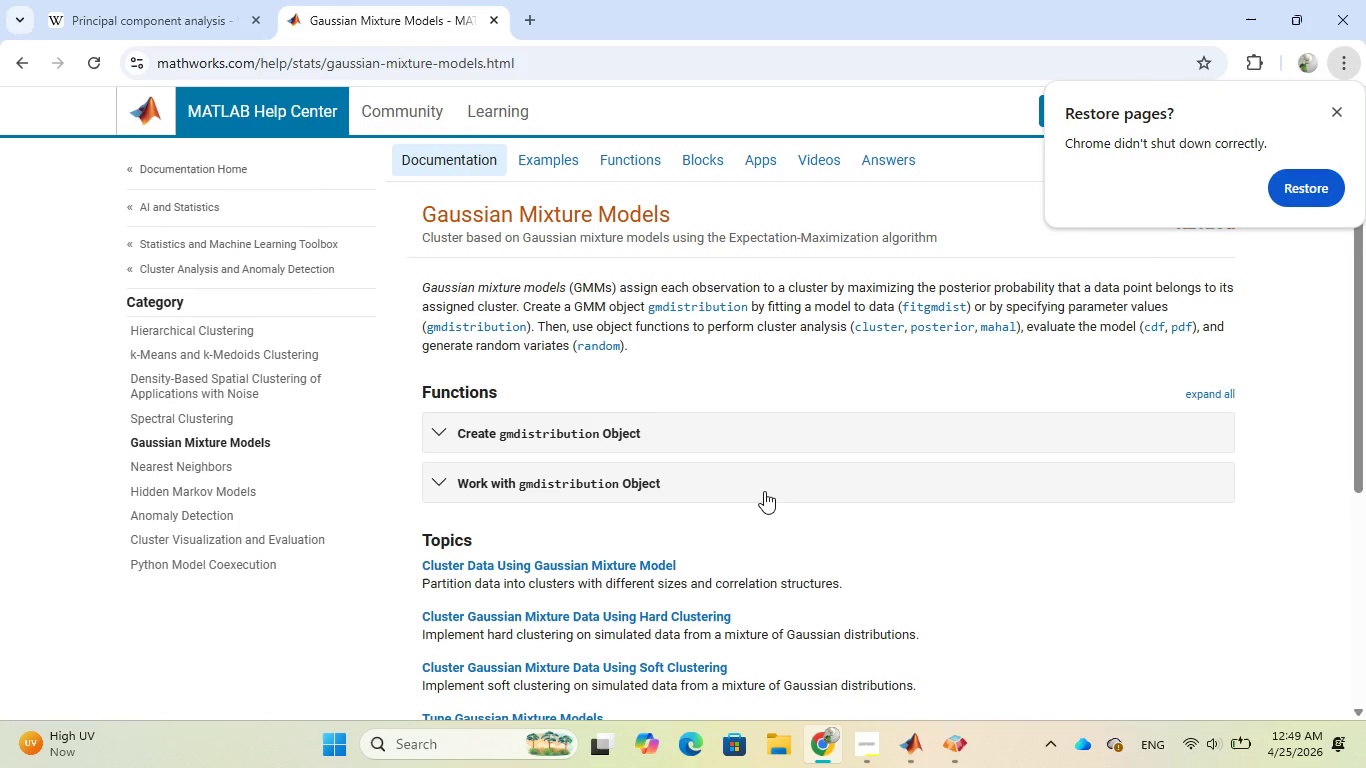 
wait(28.65)
 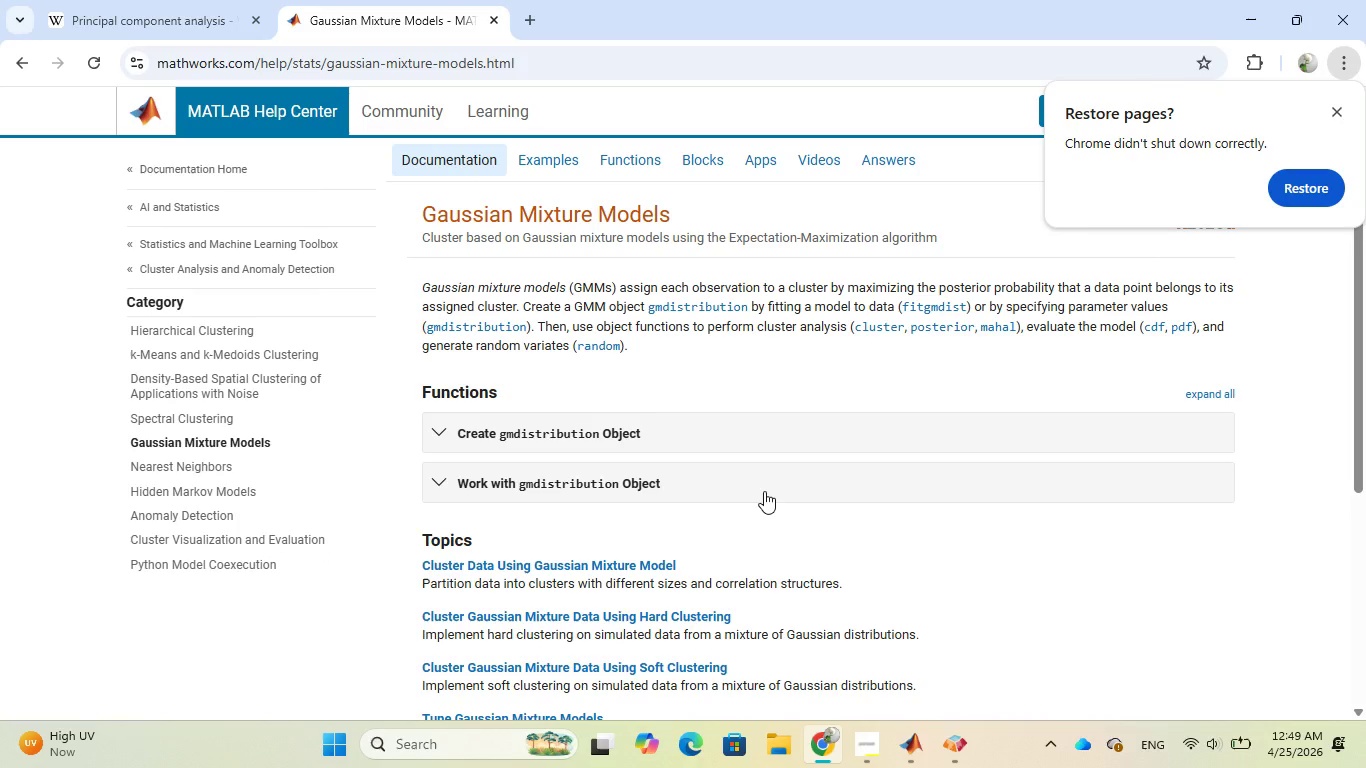 
scroll: coordinate [764, 491], scroll_direction: down, amount: 2.0
 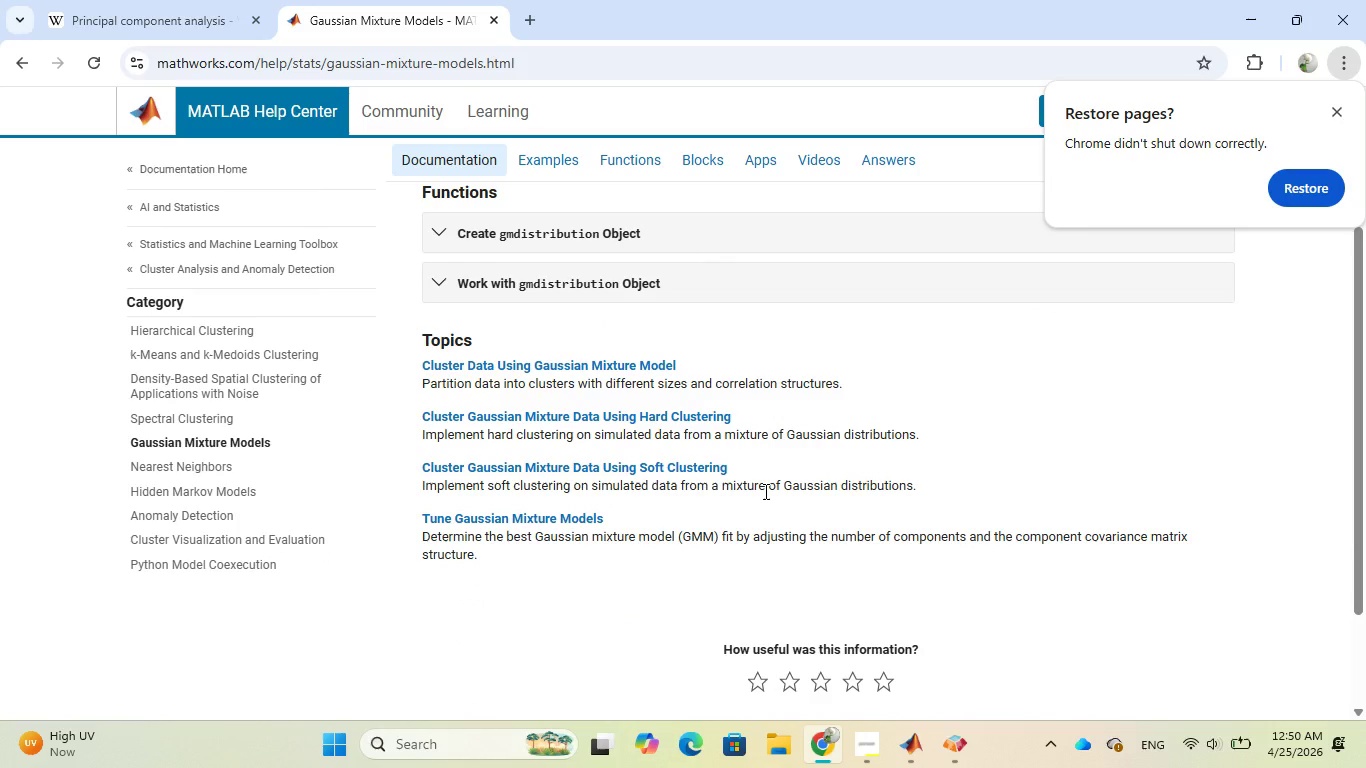 
wait(7.69)
 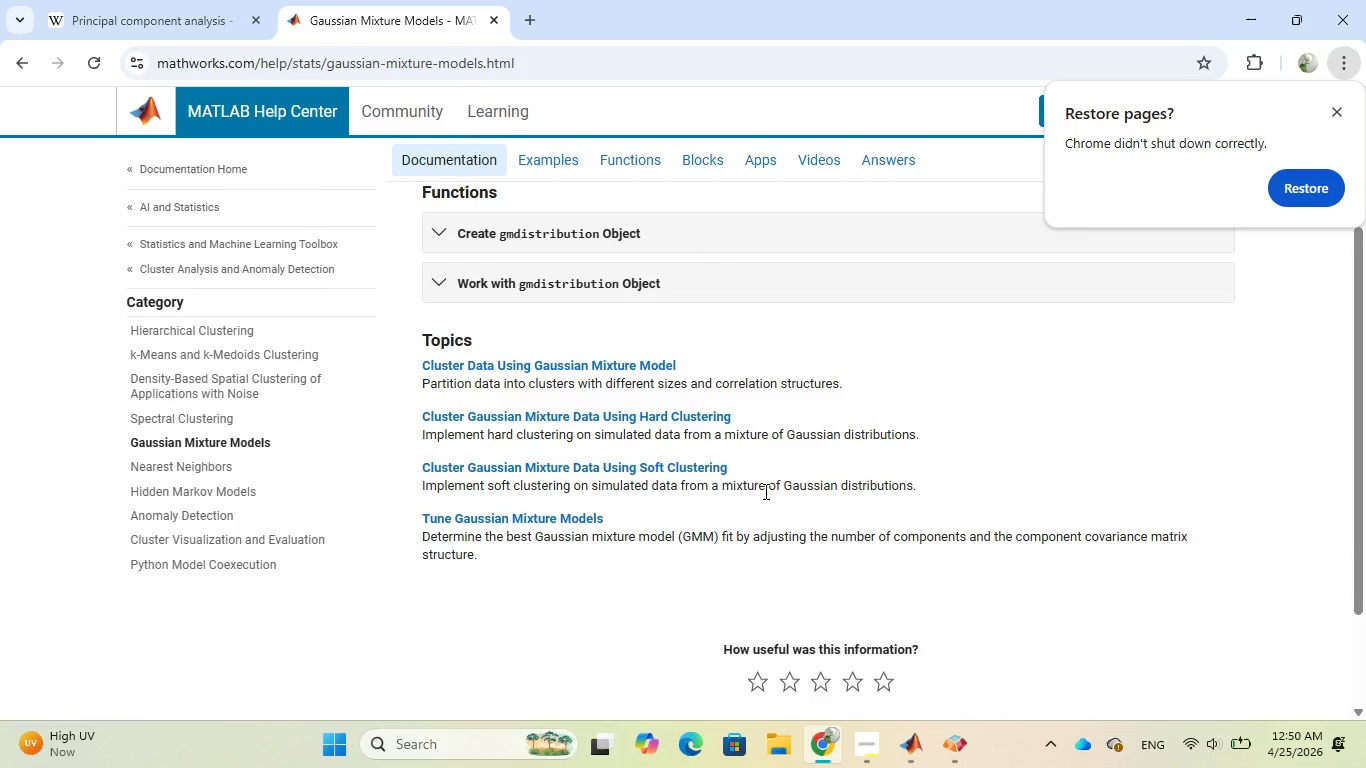 
left_click([638, 367])
 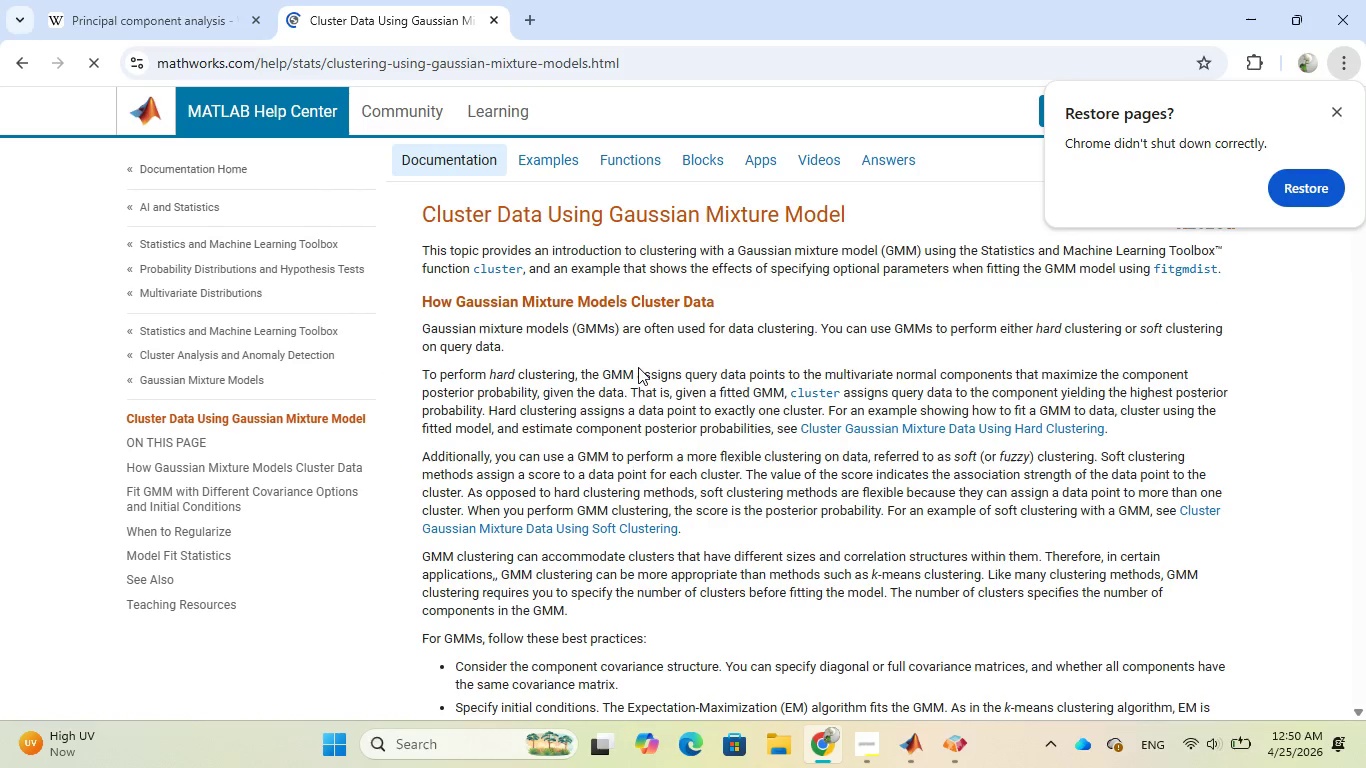 
wait(8.16)
 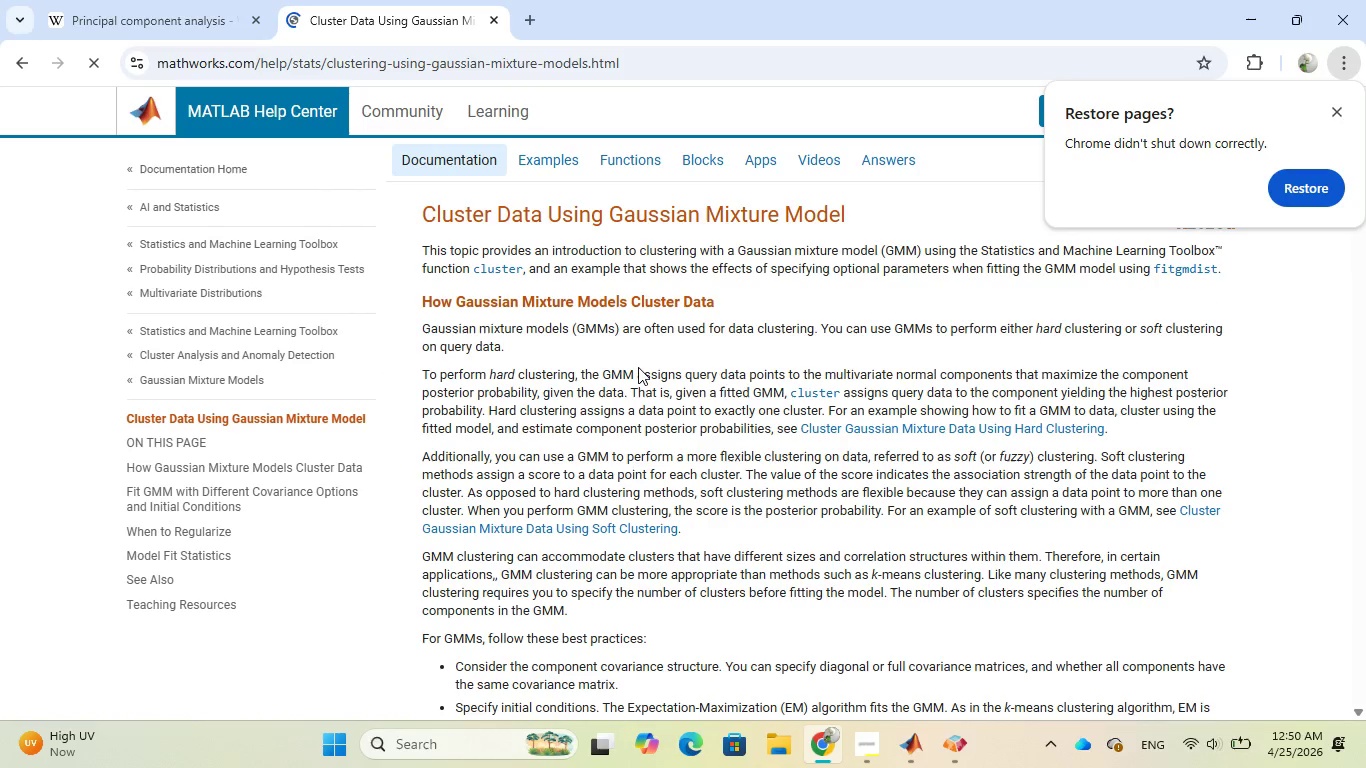 
scroll: coordinate [777, 415], scroll_direction: down, amount: 1.0
 